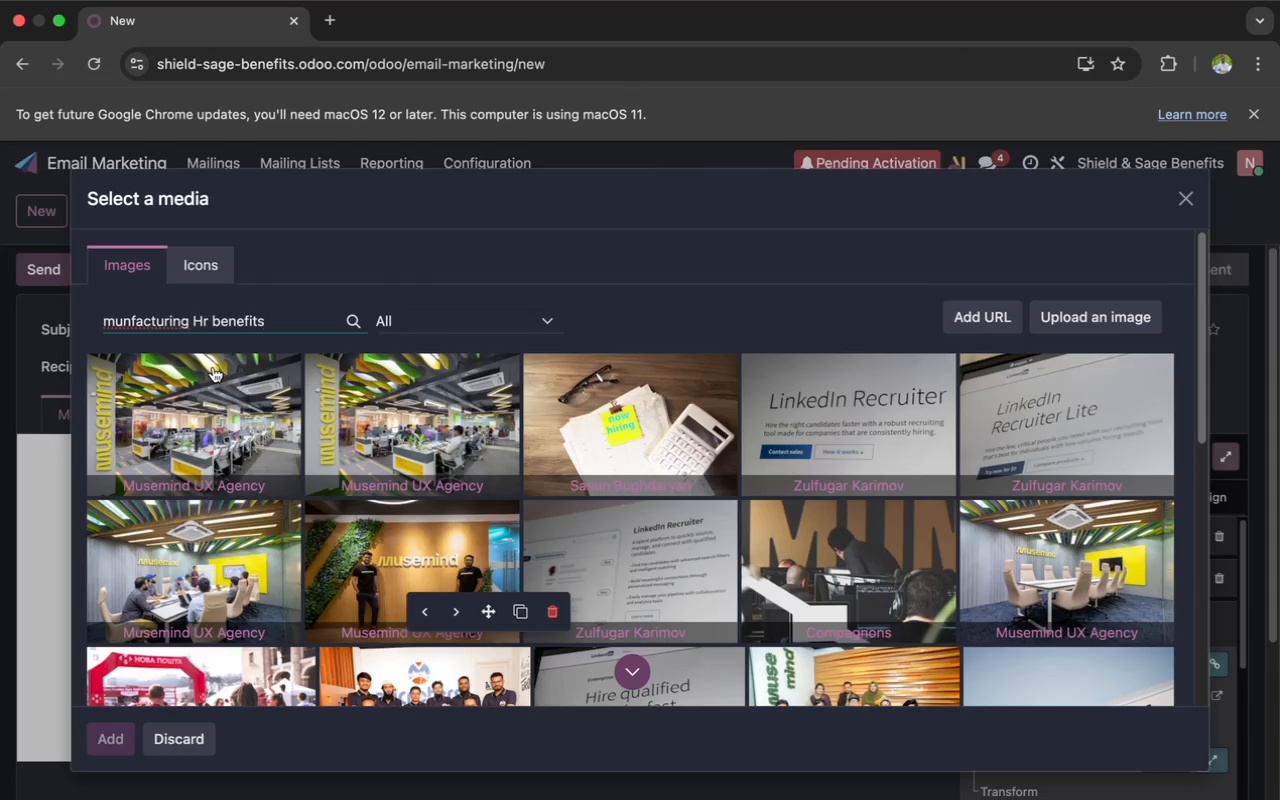 
wait(7.15)
 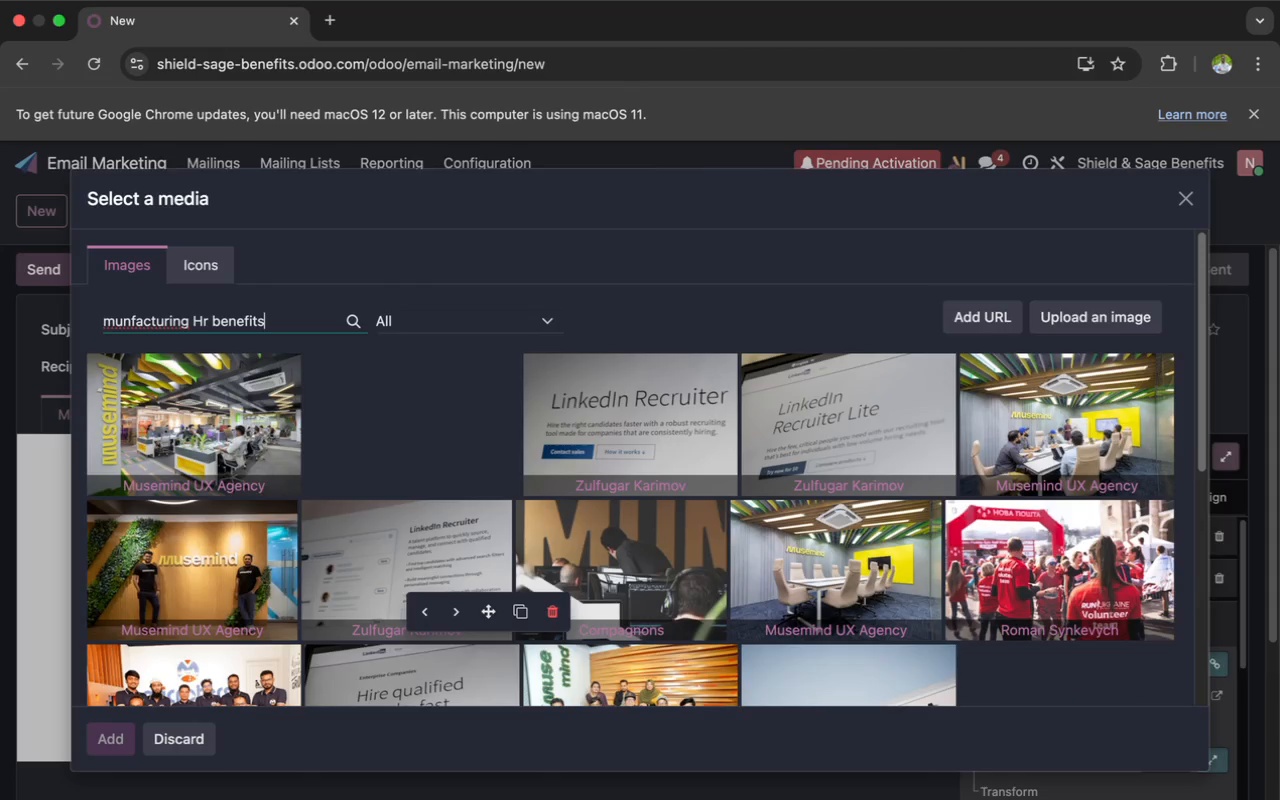 
left_click([134, 322])
 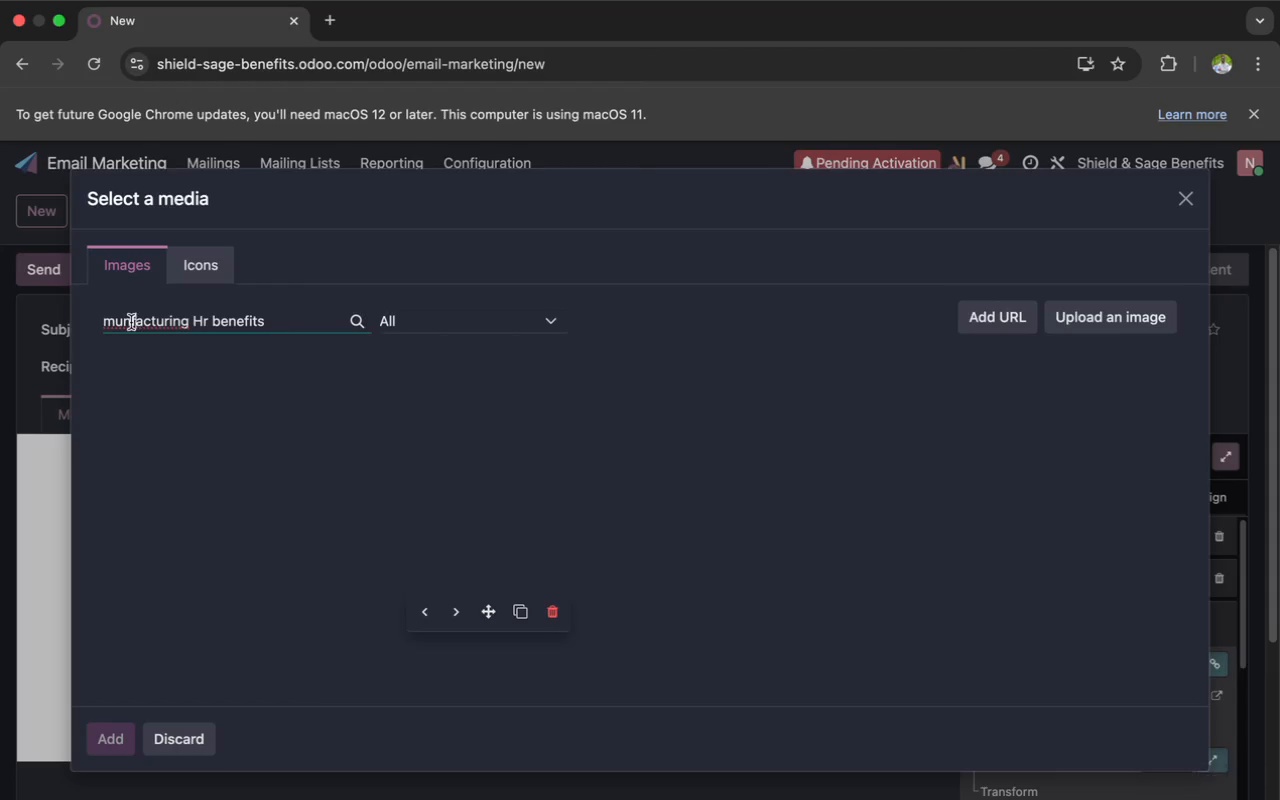 
left_click([132, 322])
 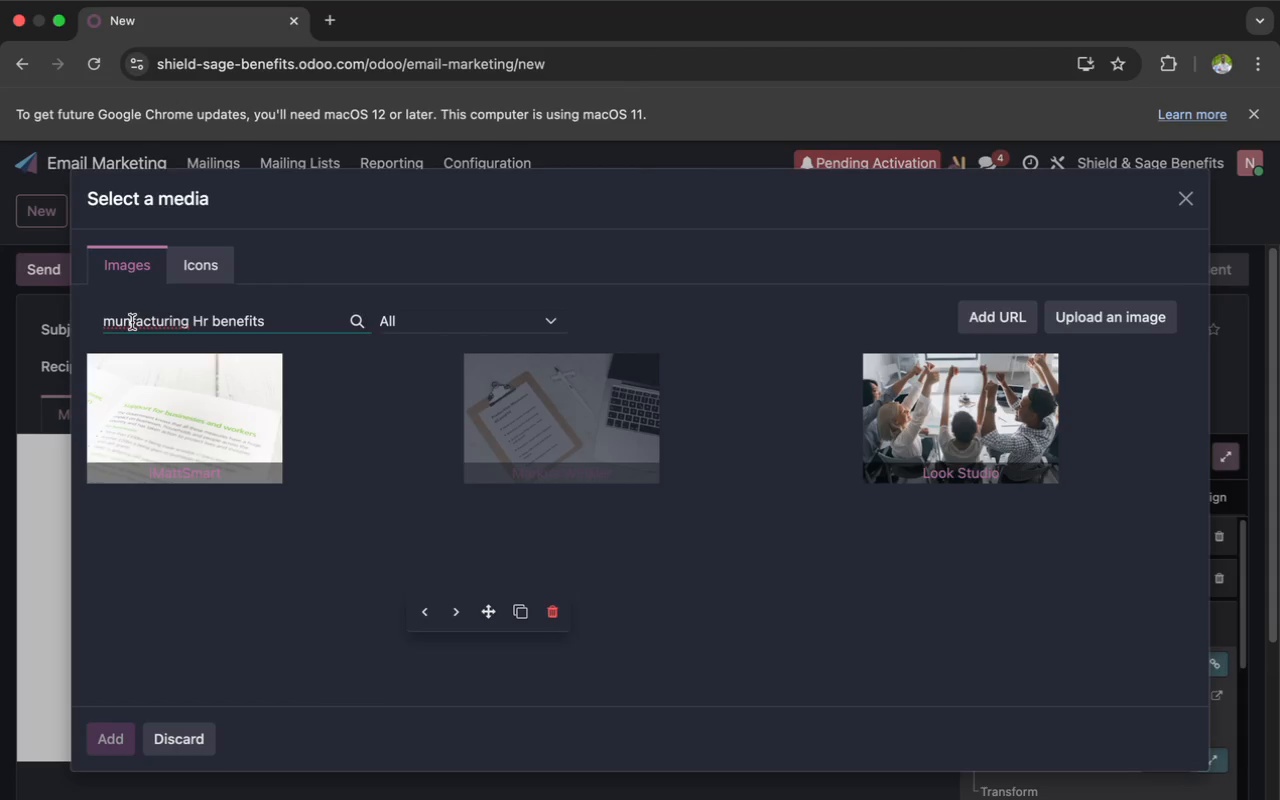 
key(Backspace)
key(Backspace)
type(anu)
 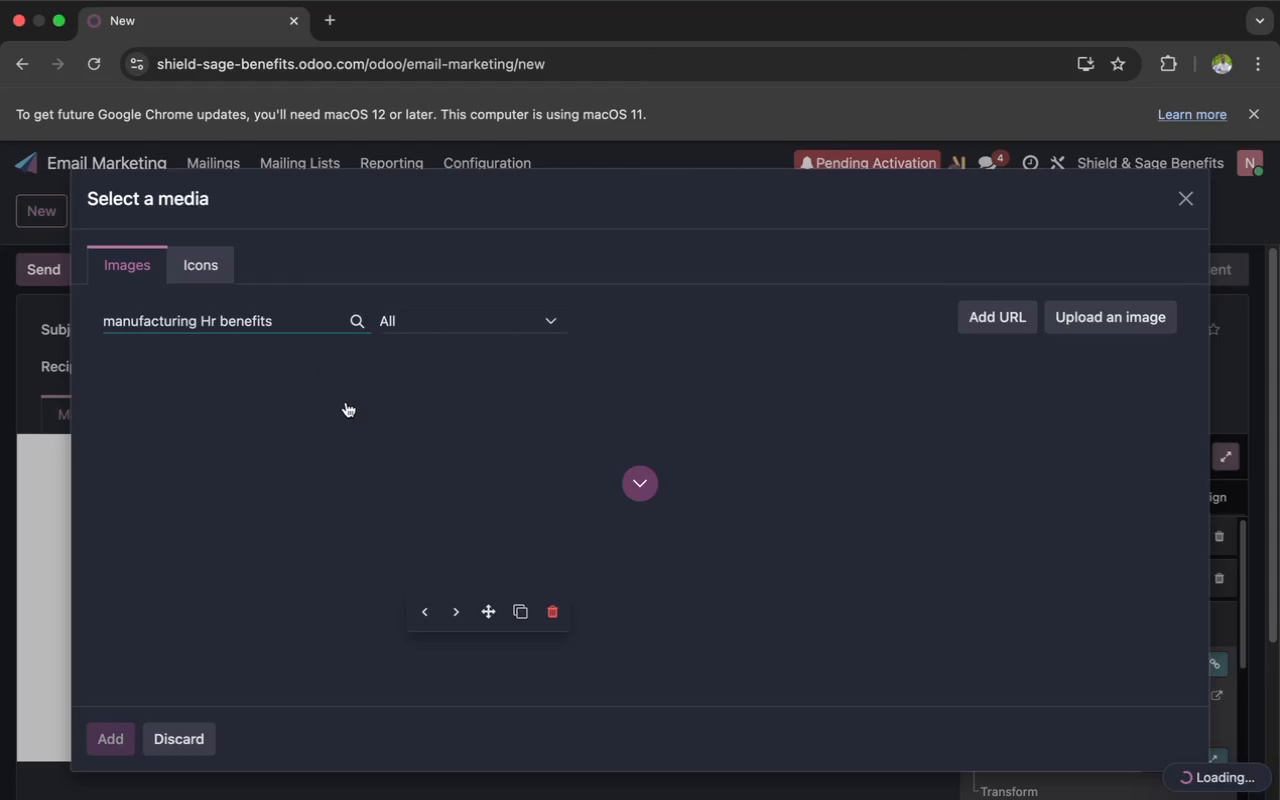 
wait(6.65)
 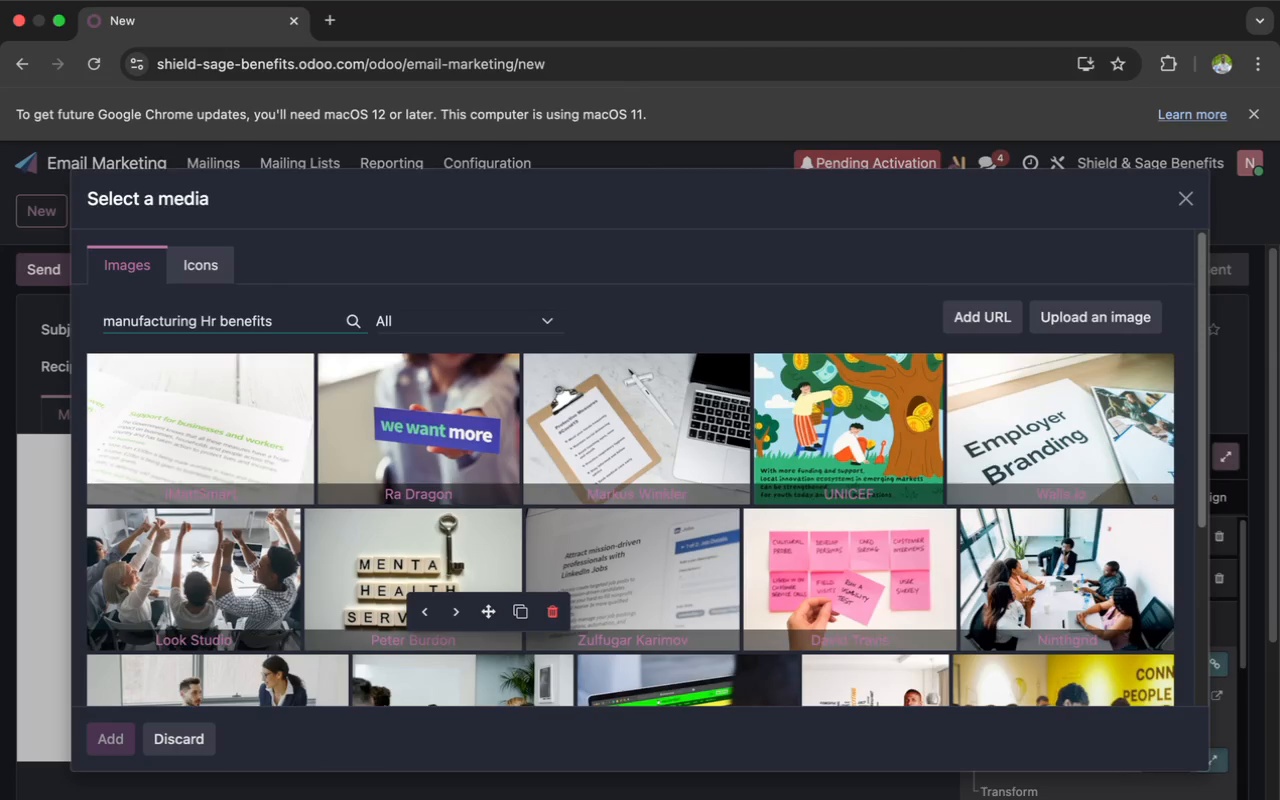 
left_click([278, 317])
 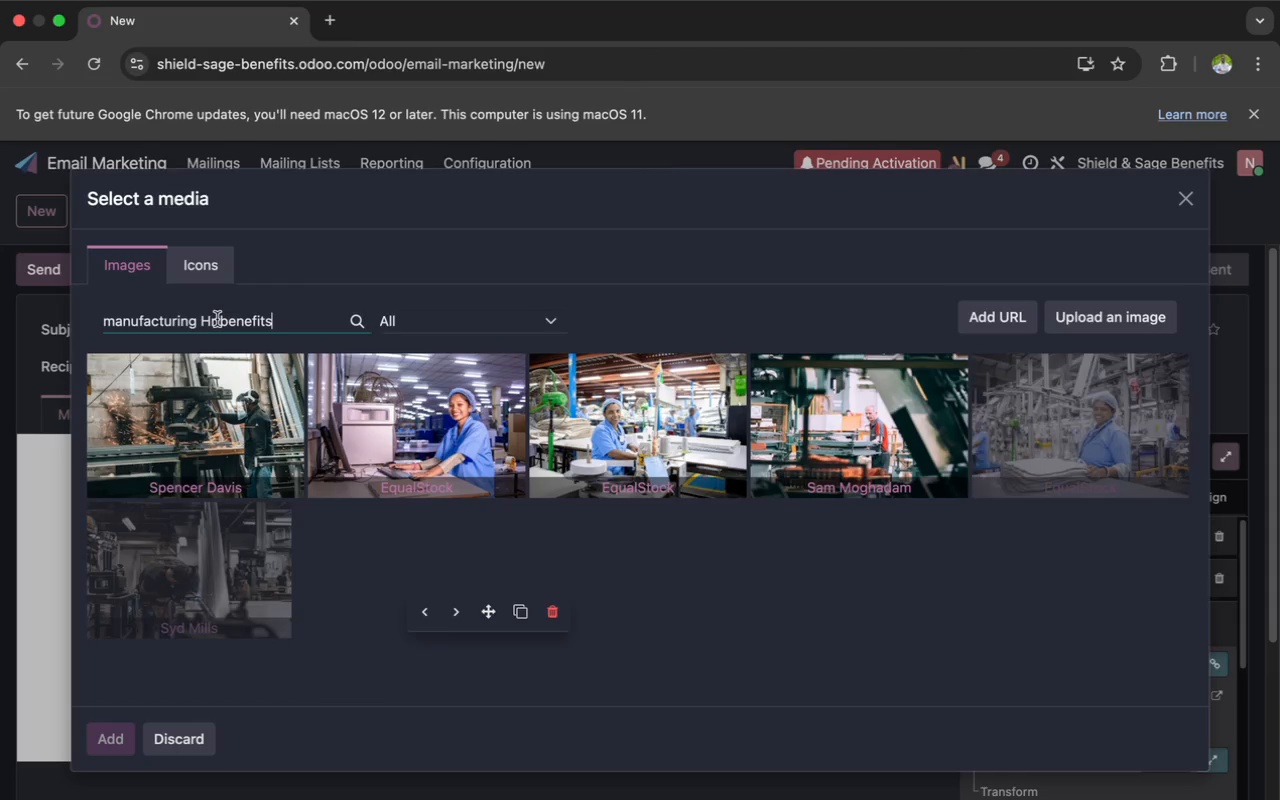 
left_click([217, 321])
 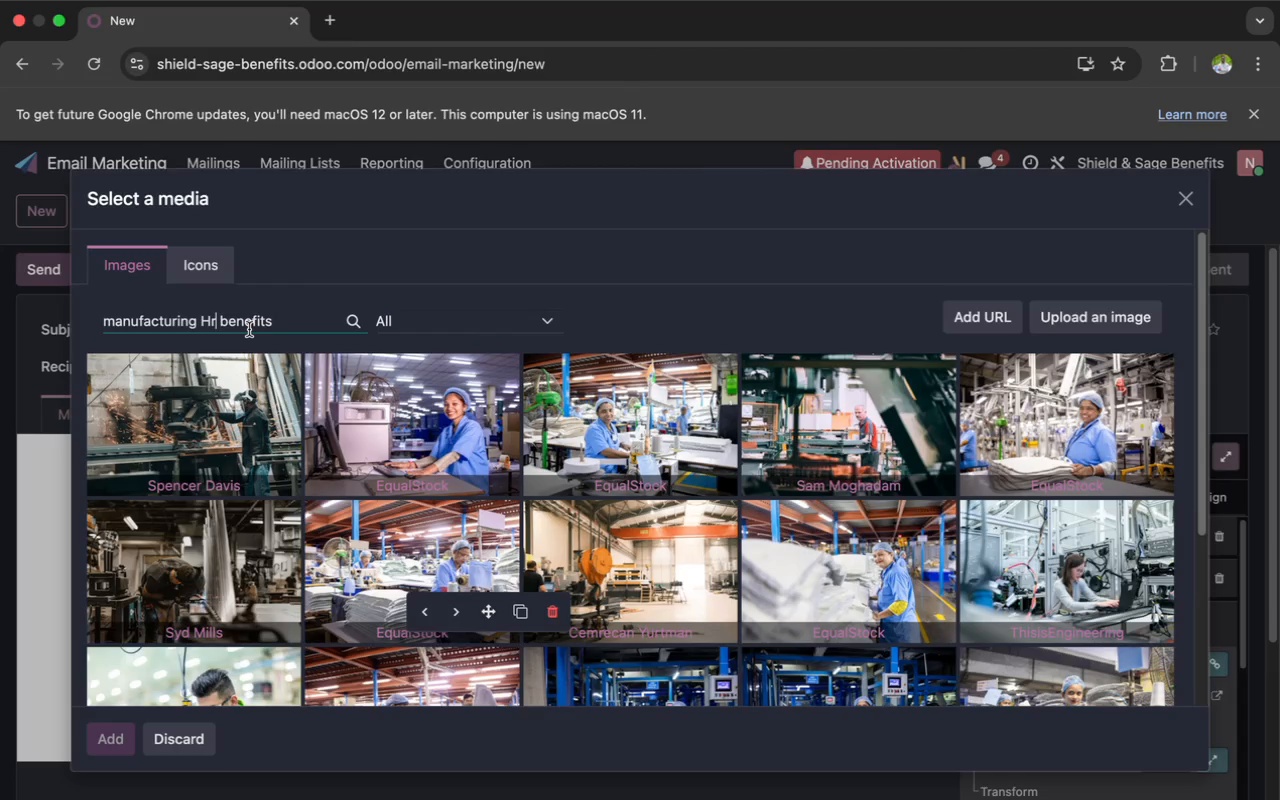 
key(Backspace)
 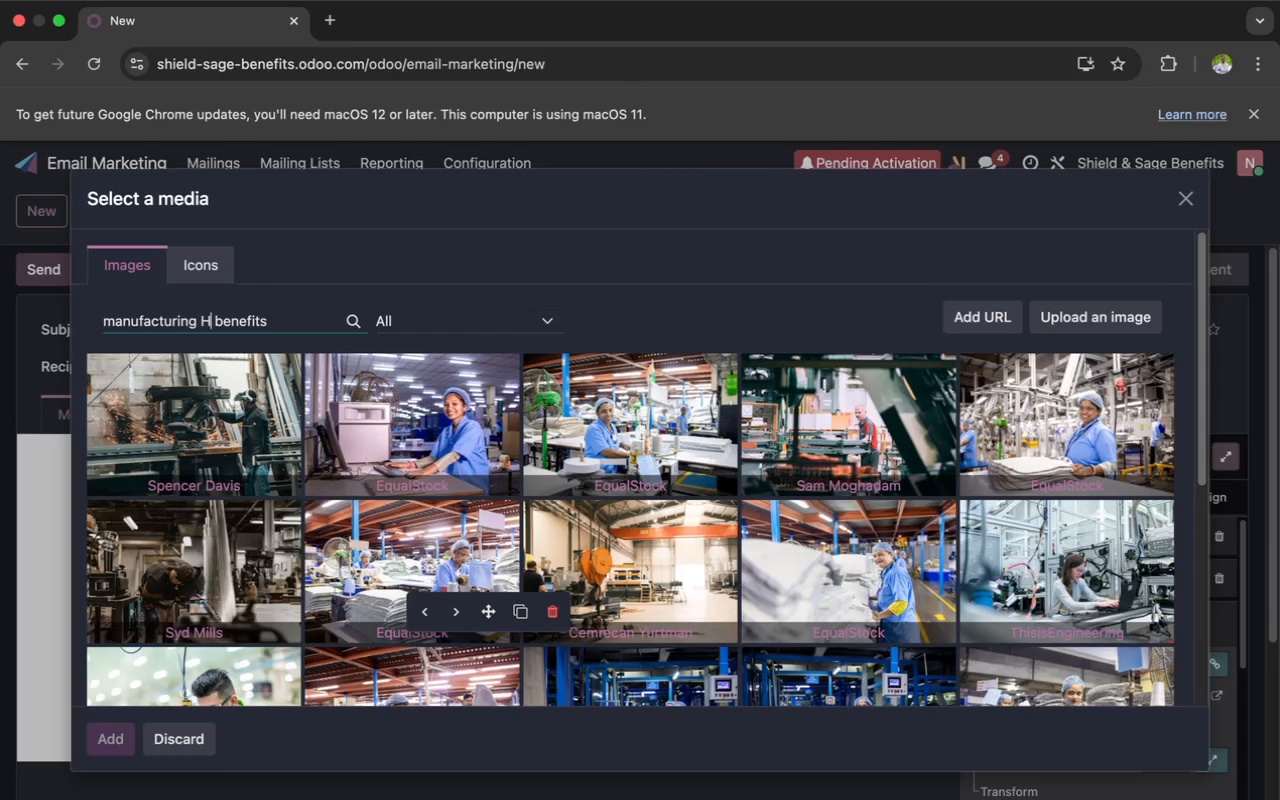 
key(Shift+R)
 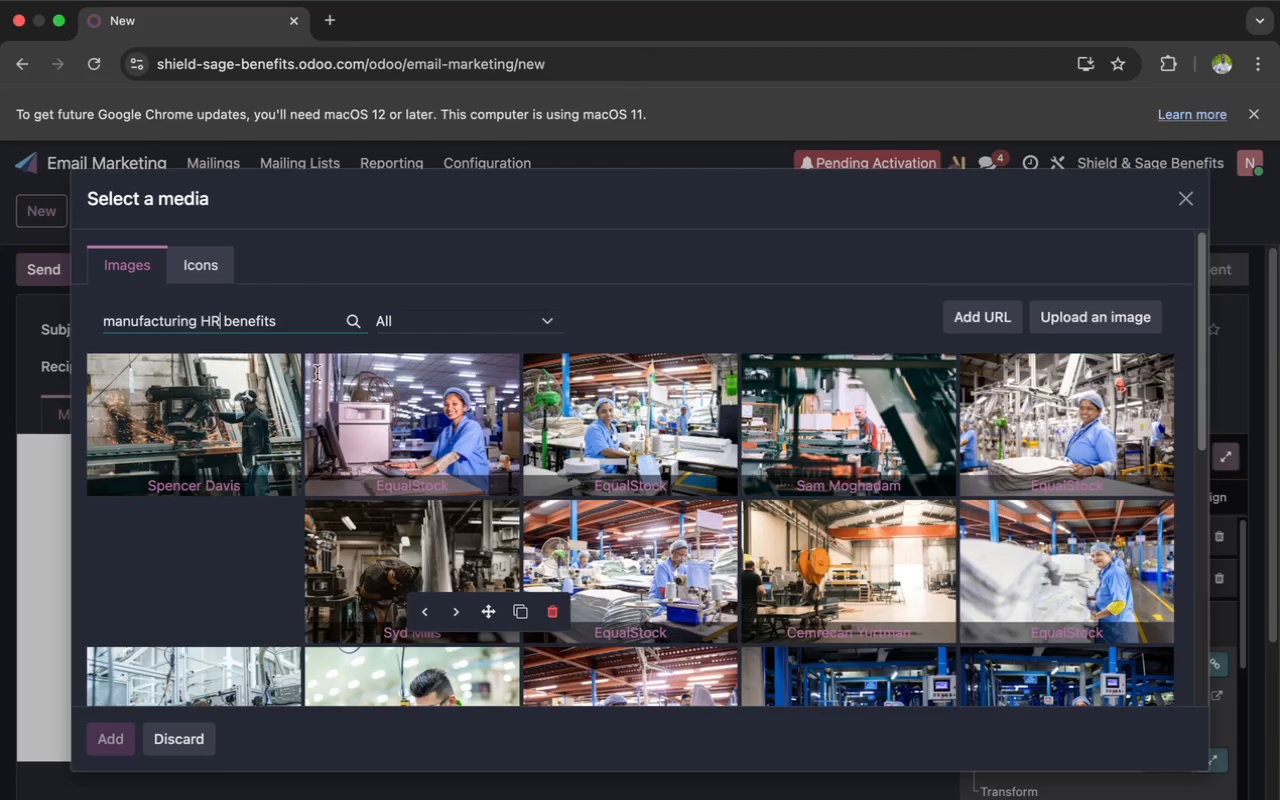 
scroll: coordinate [359, 397], scroll_direction: down, amount: 4.0
 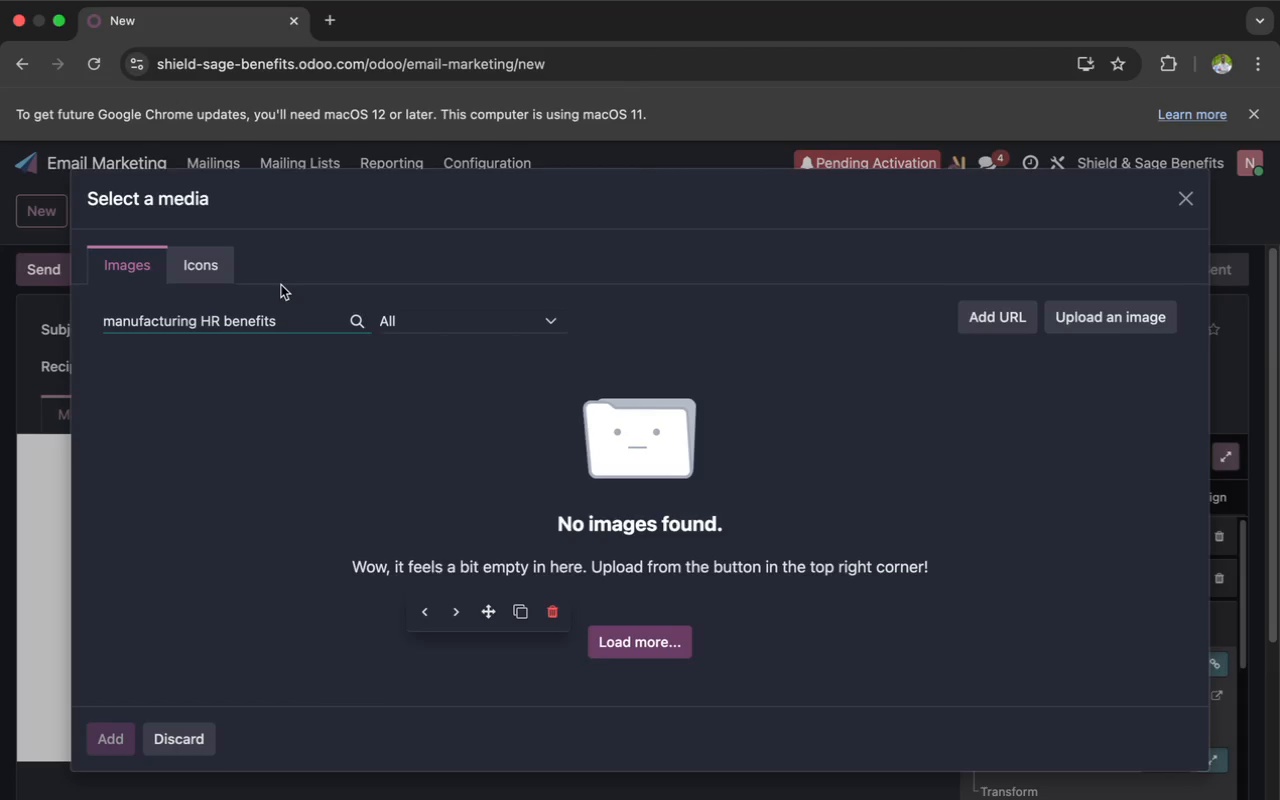 
left_click([277, 318])
 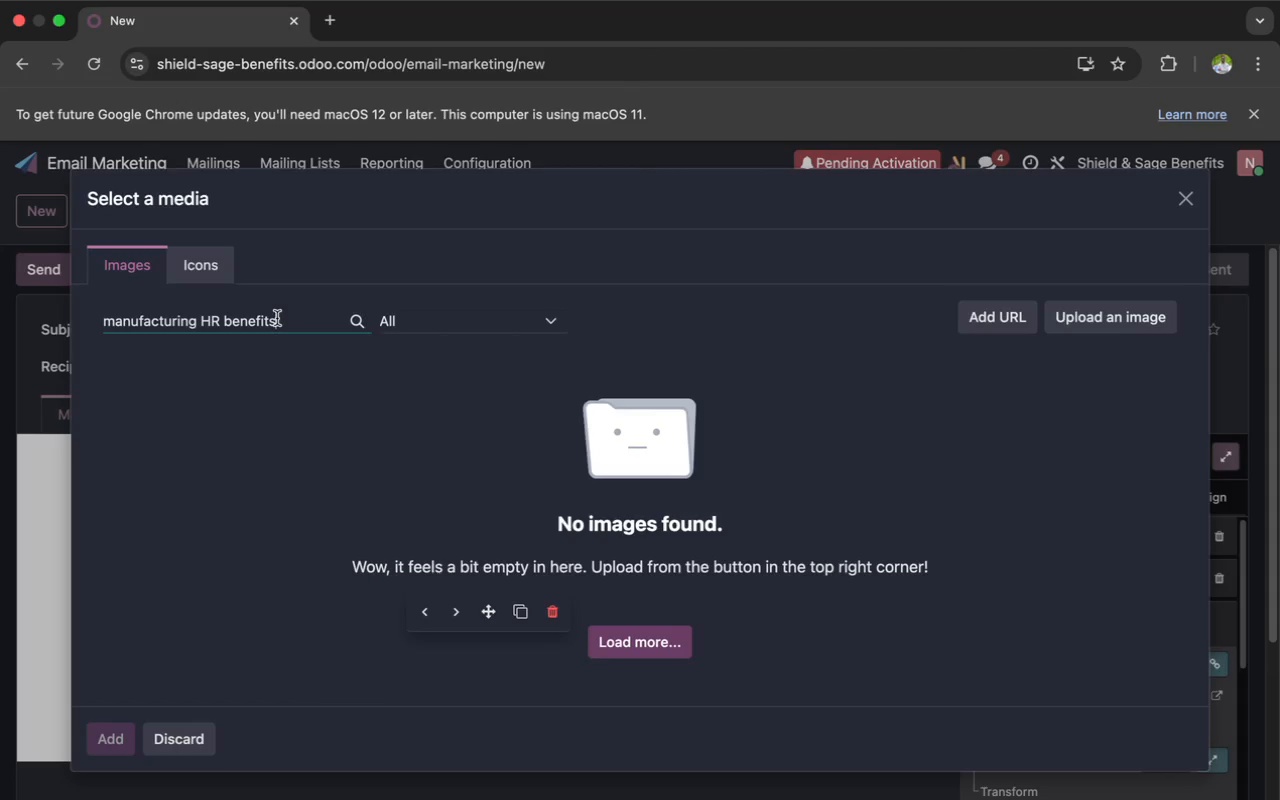 
key(Backspace)
 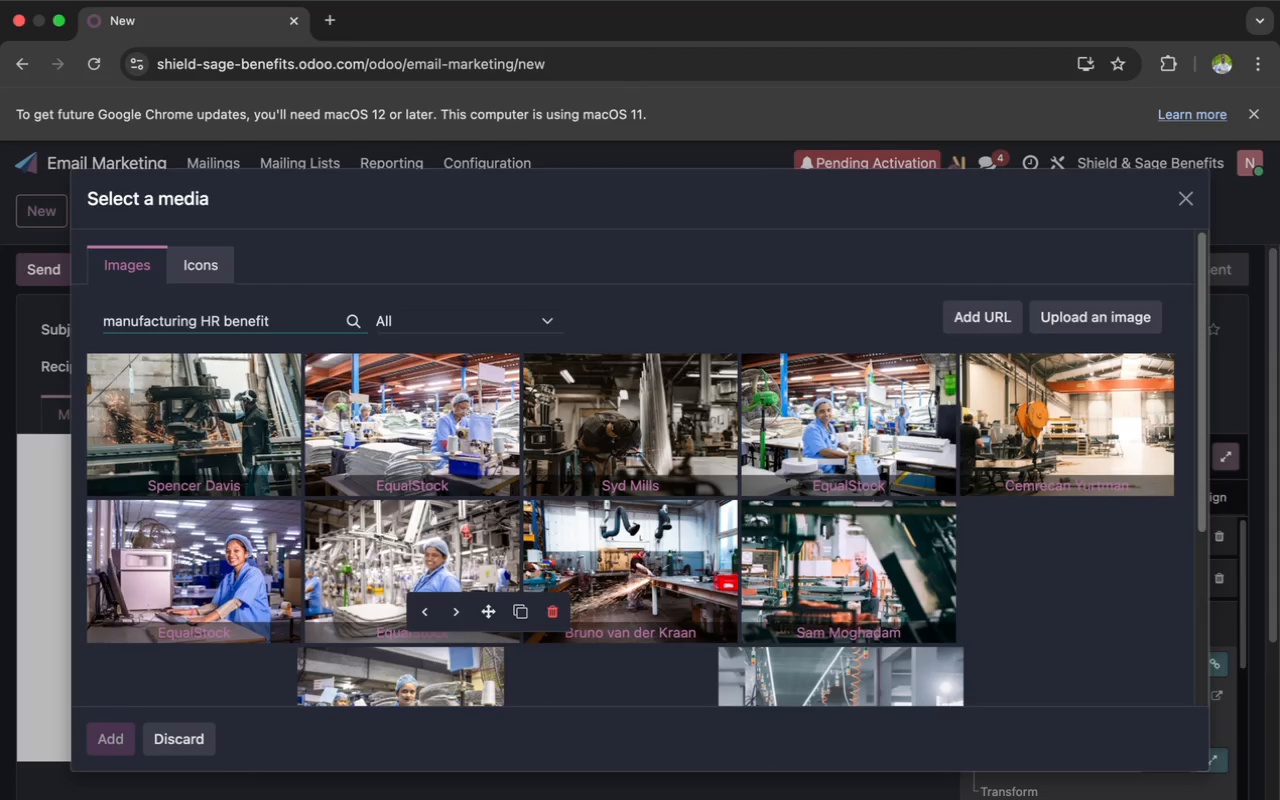 
wait(15.54)
 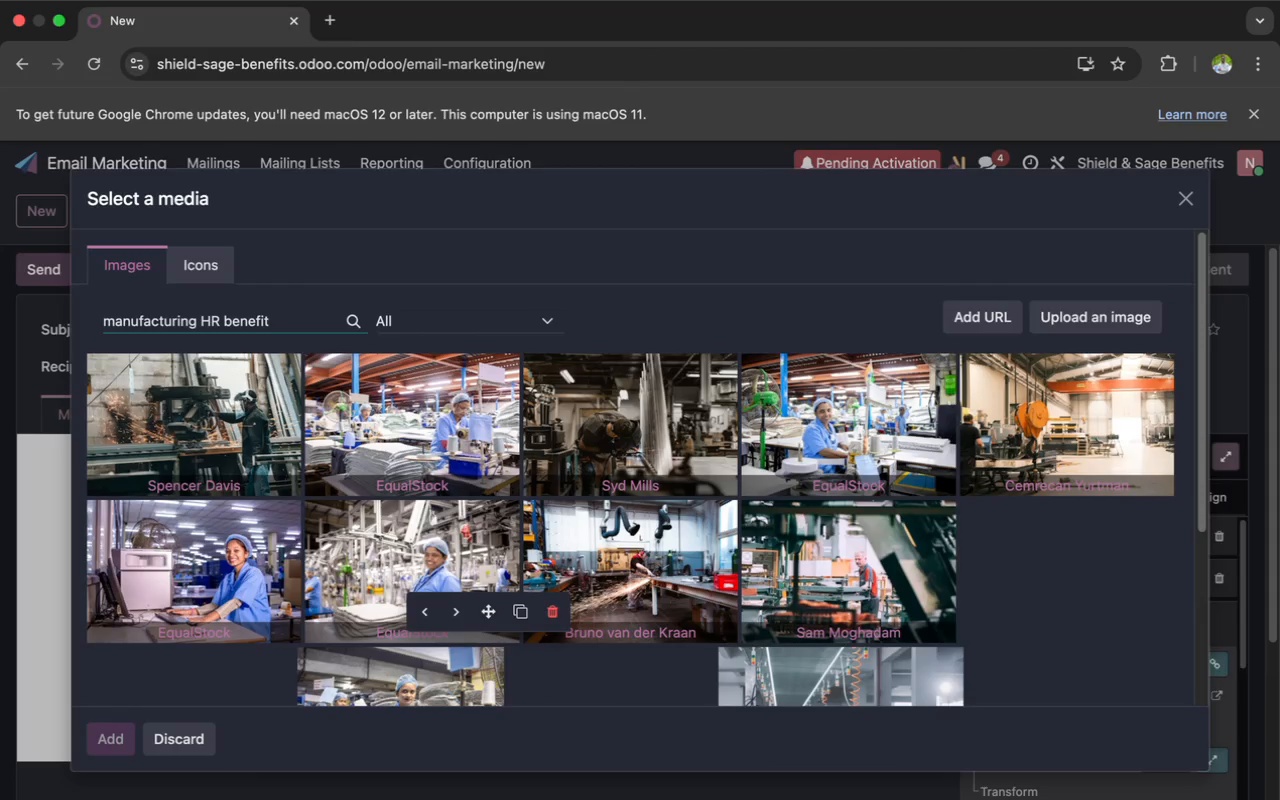 
key(Backspace)
 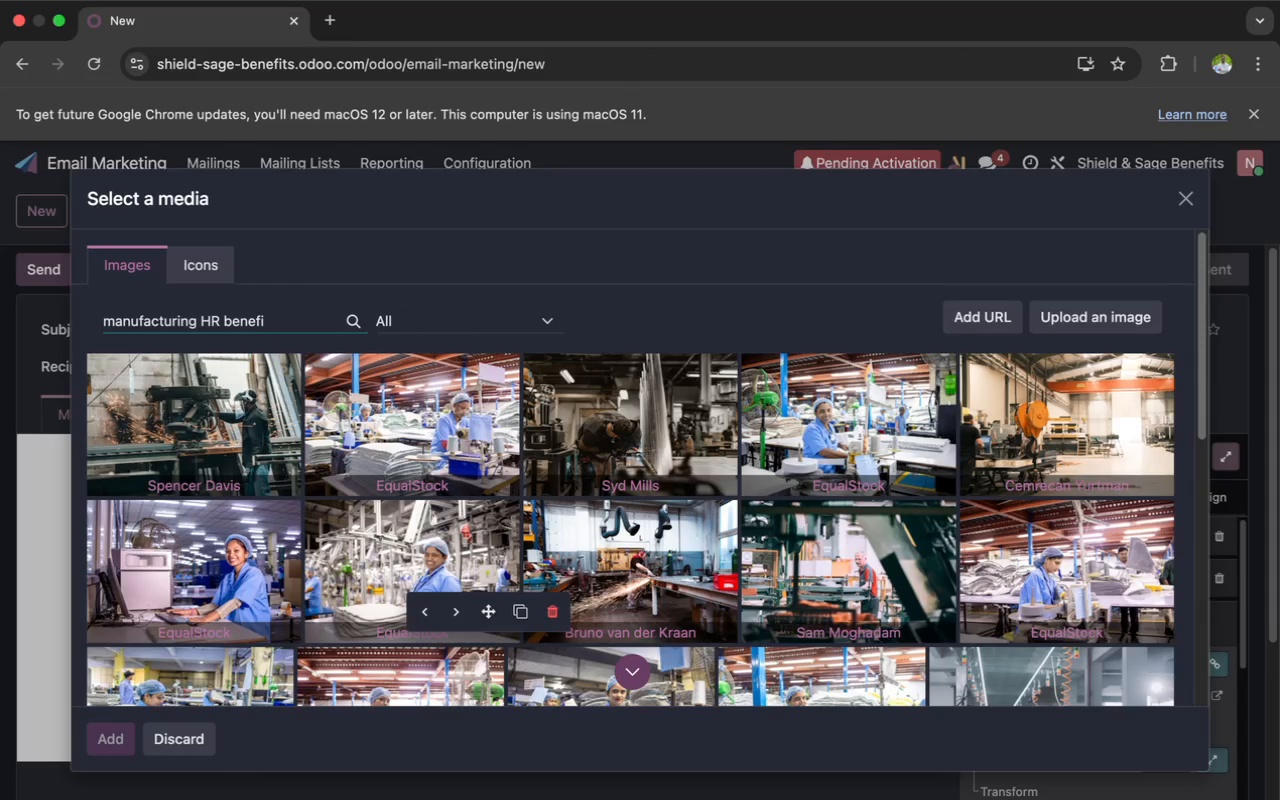 
key(Backspace)
 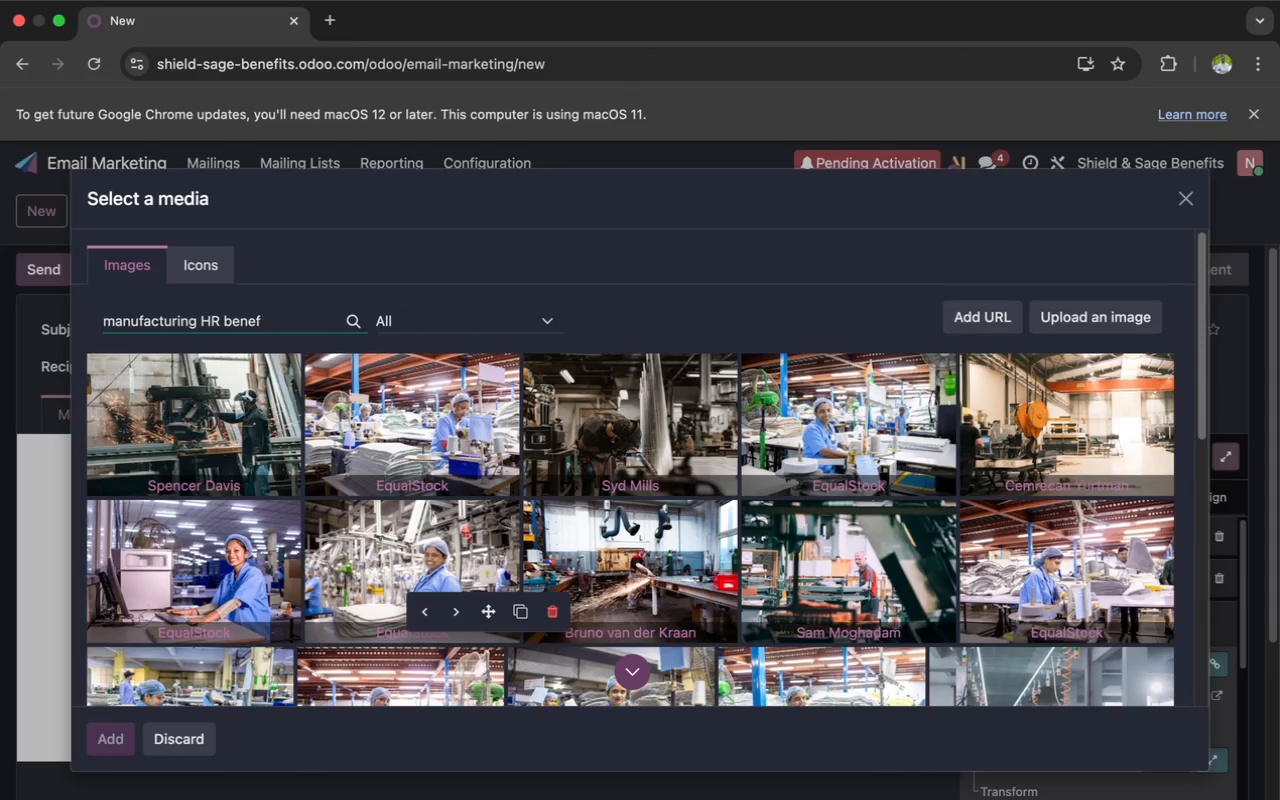 
key(Backspace)
 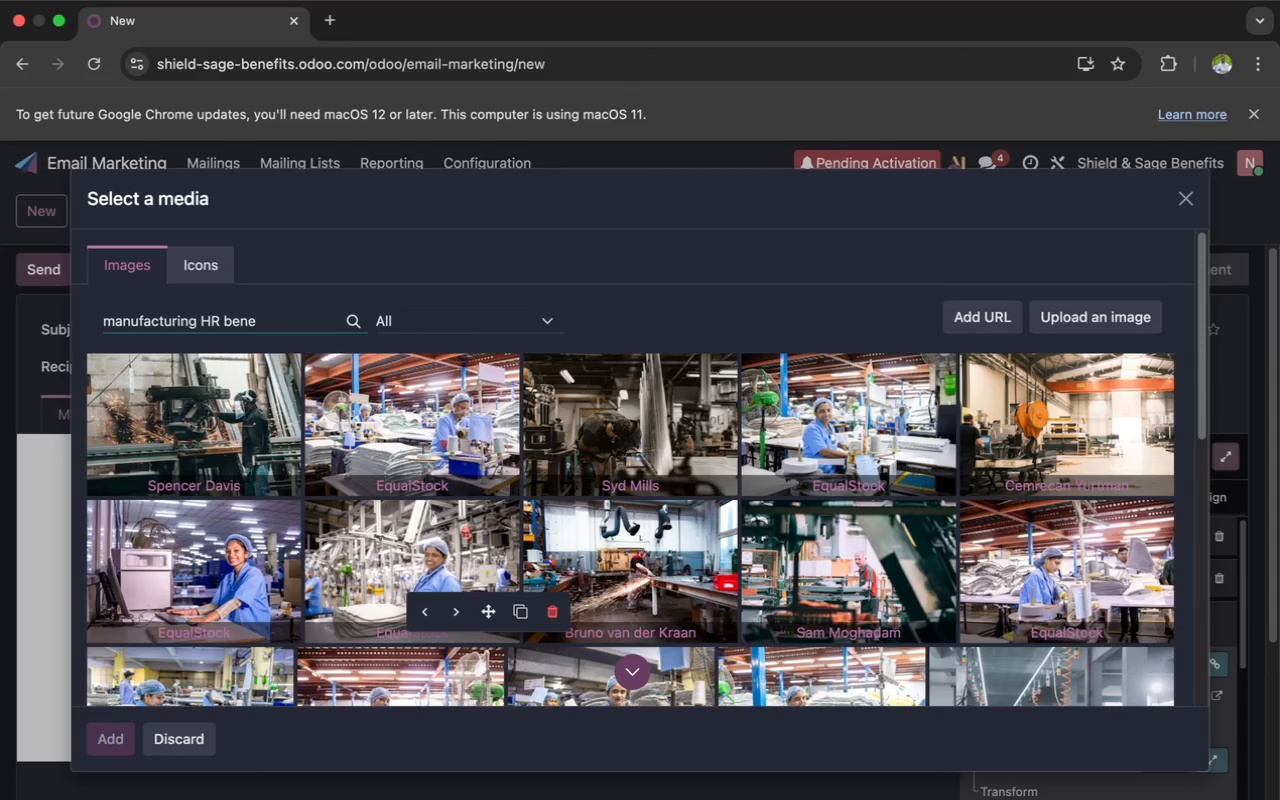 
key(Backspace)
 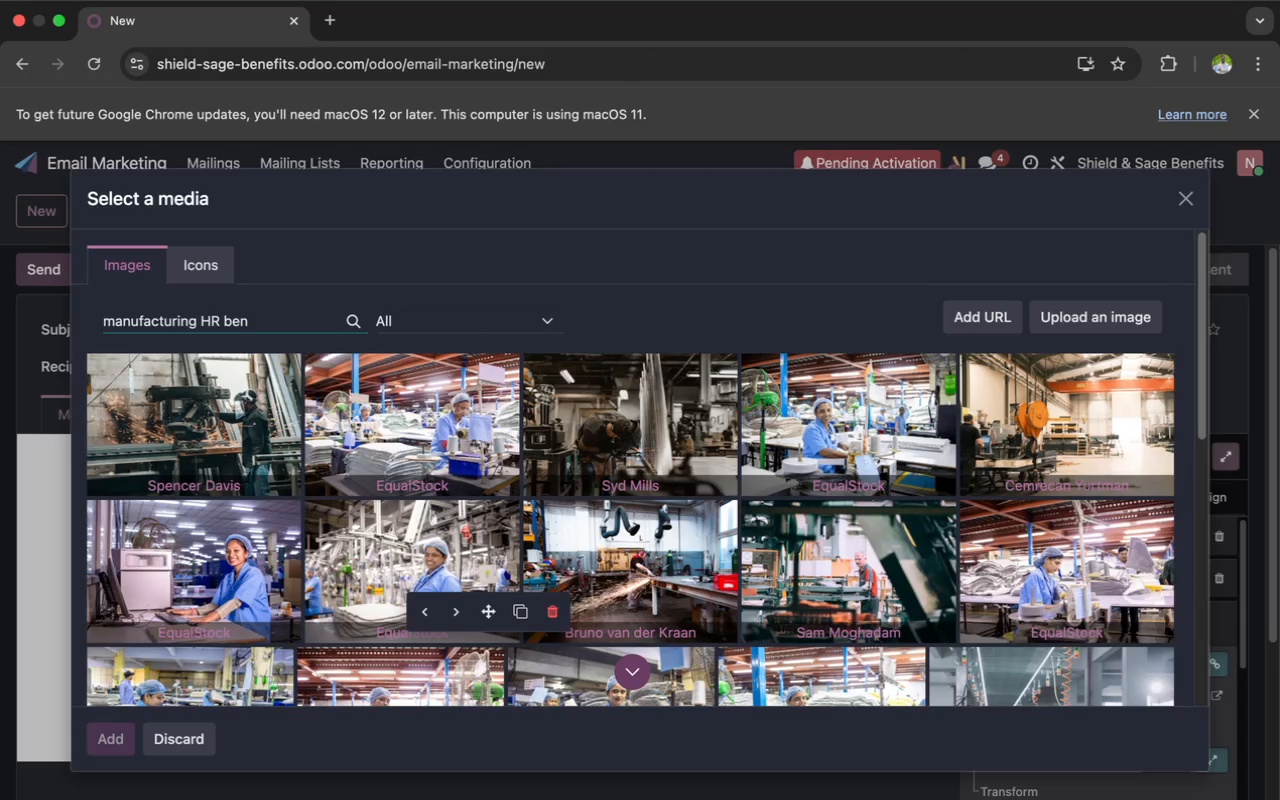 
key(Backspace)
 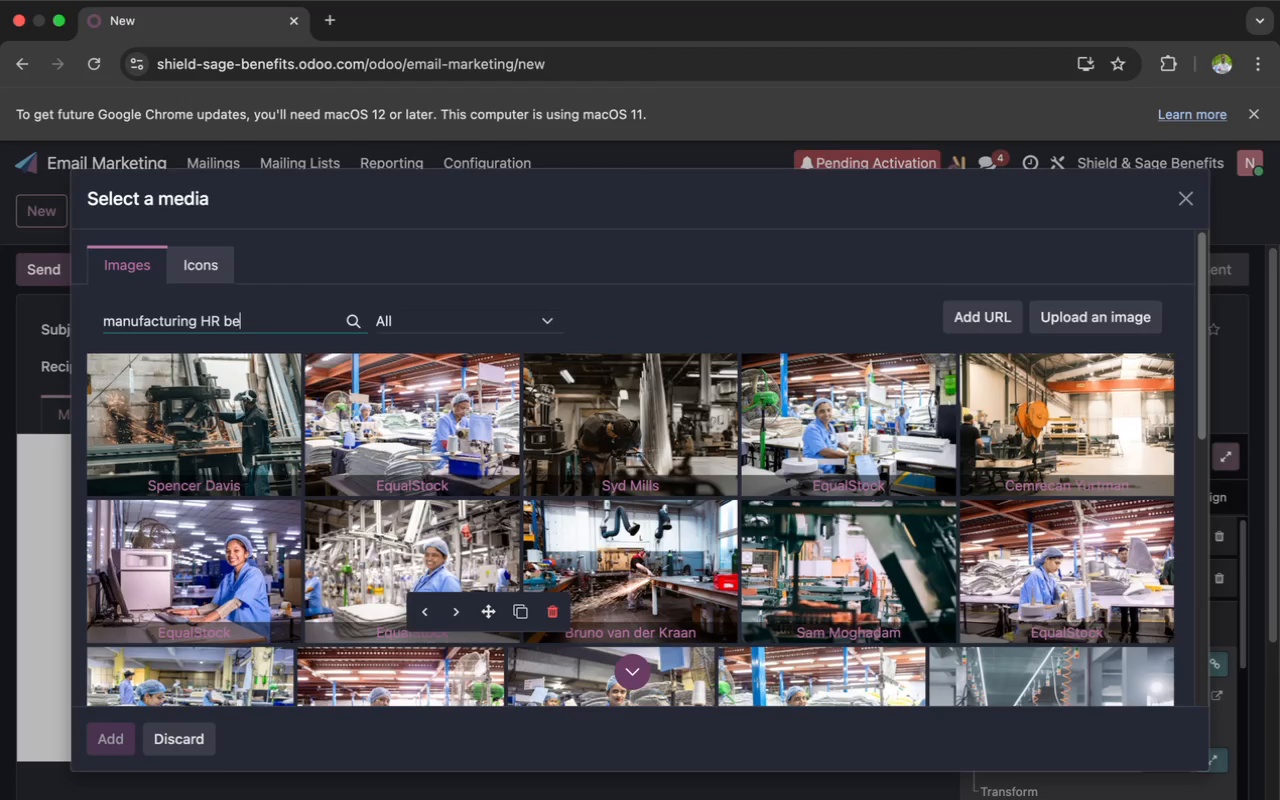 
key(Backspace)
 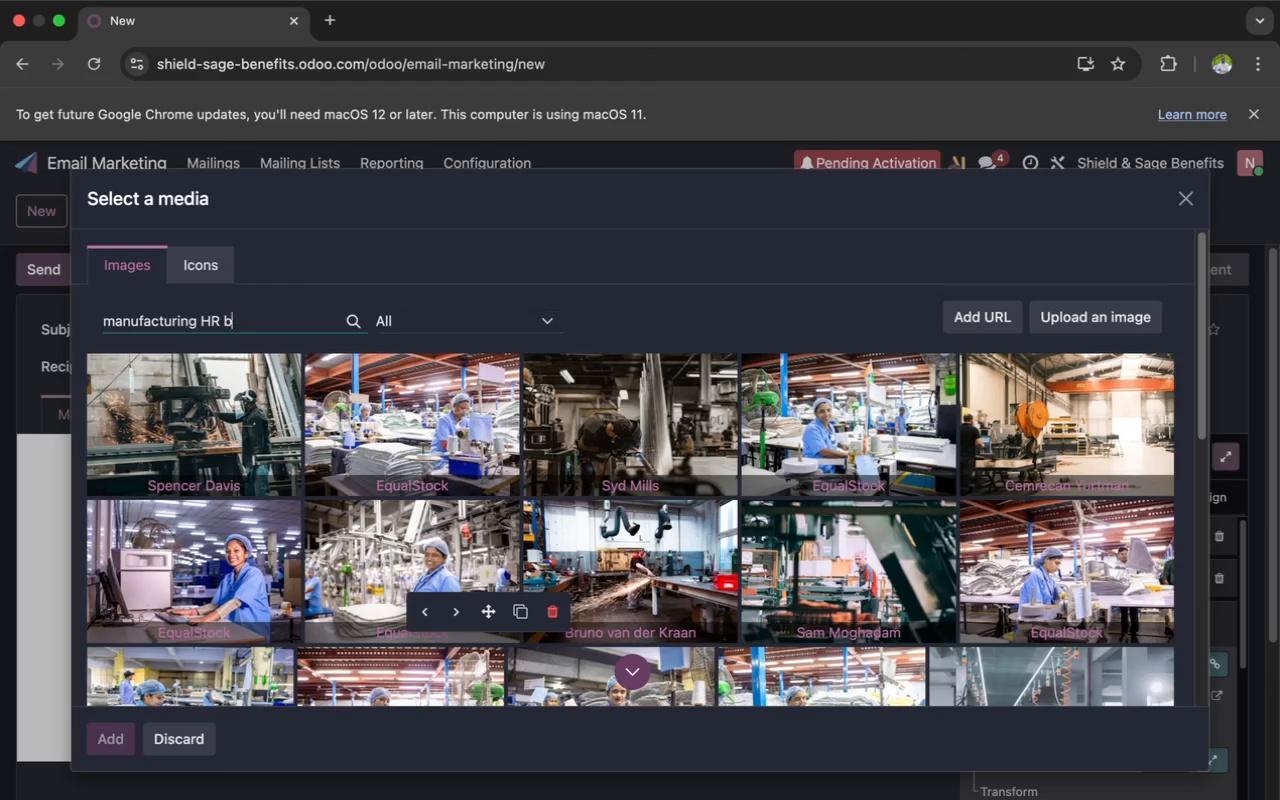 
key(Backspace)
 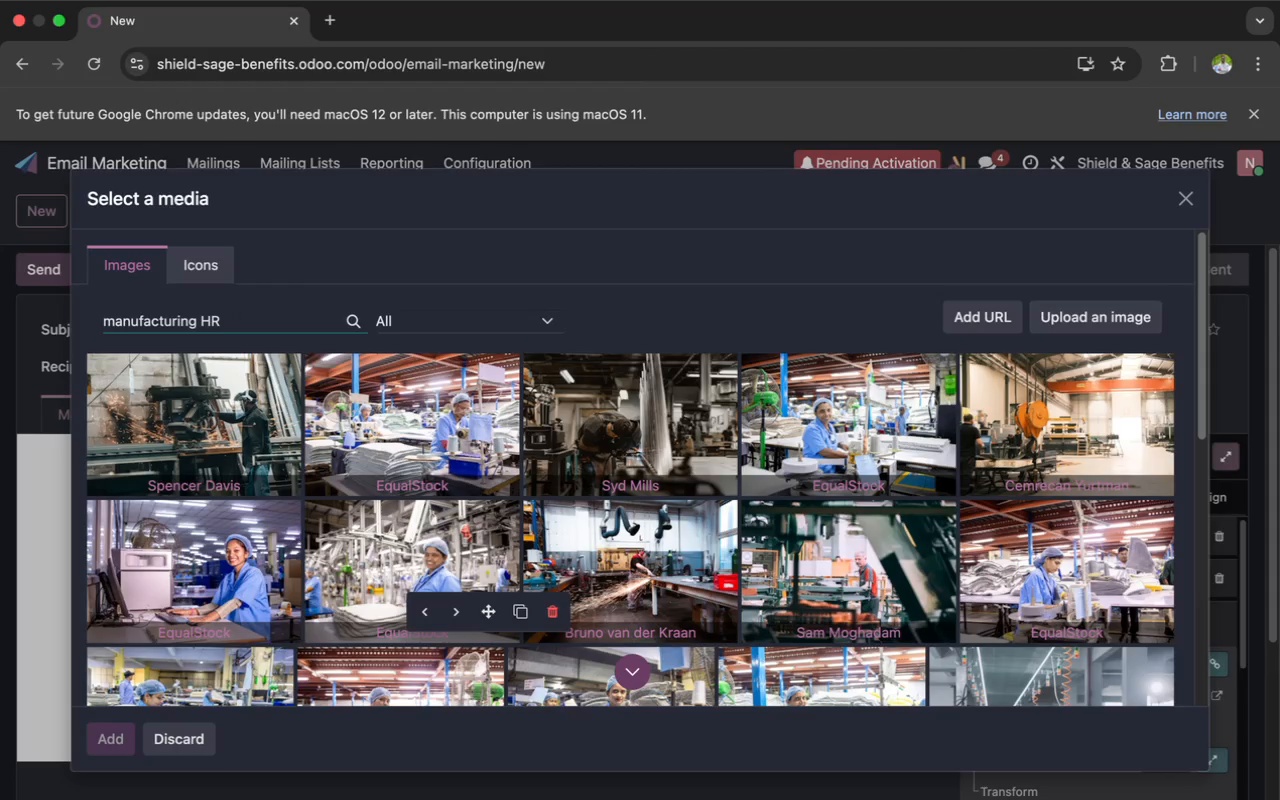 
key(Backspace)
 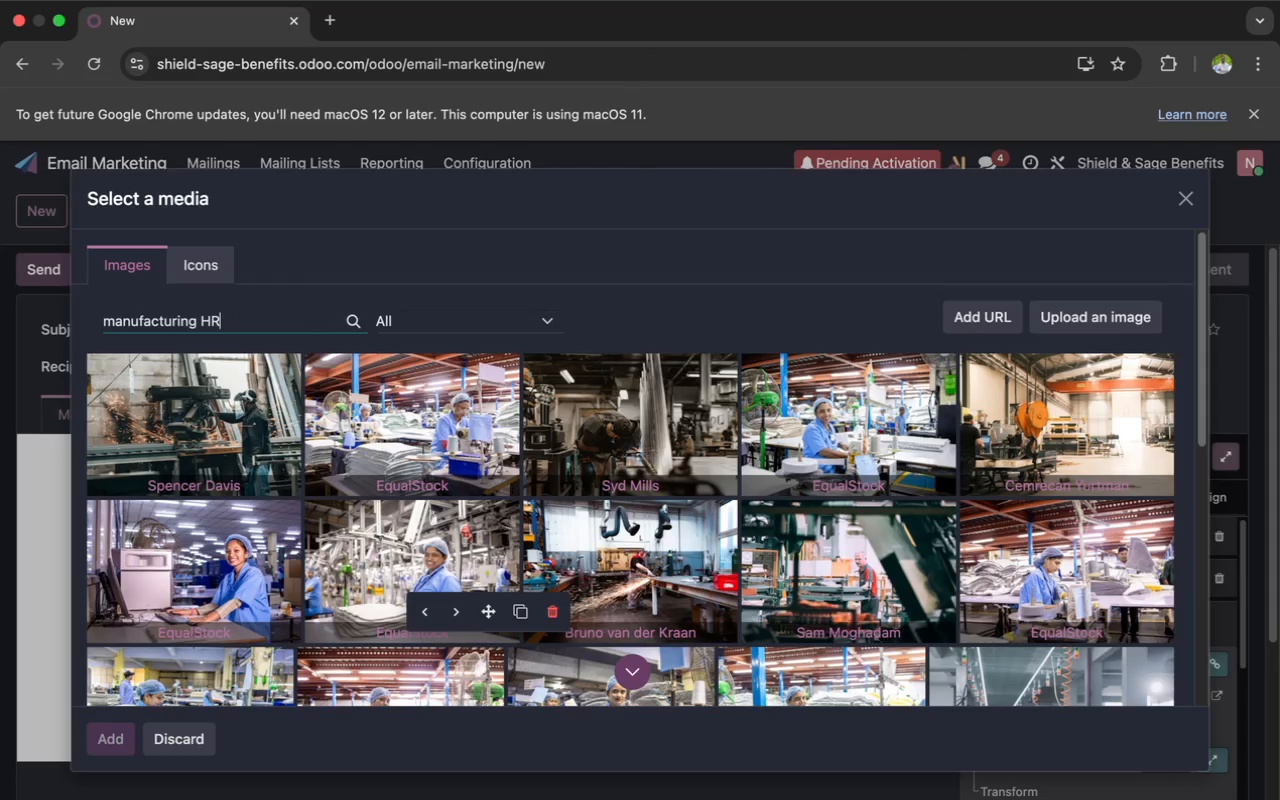 
key(Backspace)
key(Backspace)
key(Backspace)
key(Backspace)
key(Backspace)
type(employee benefits consulting)
 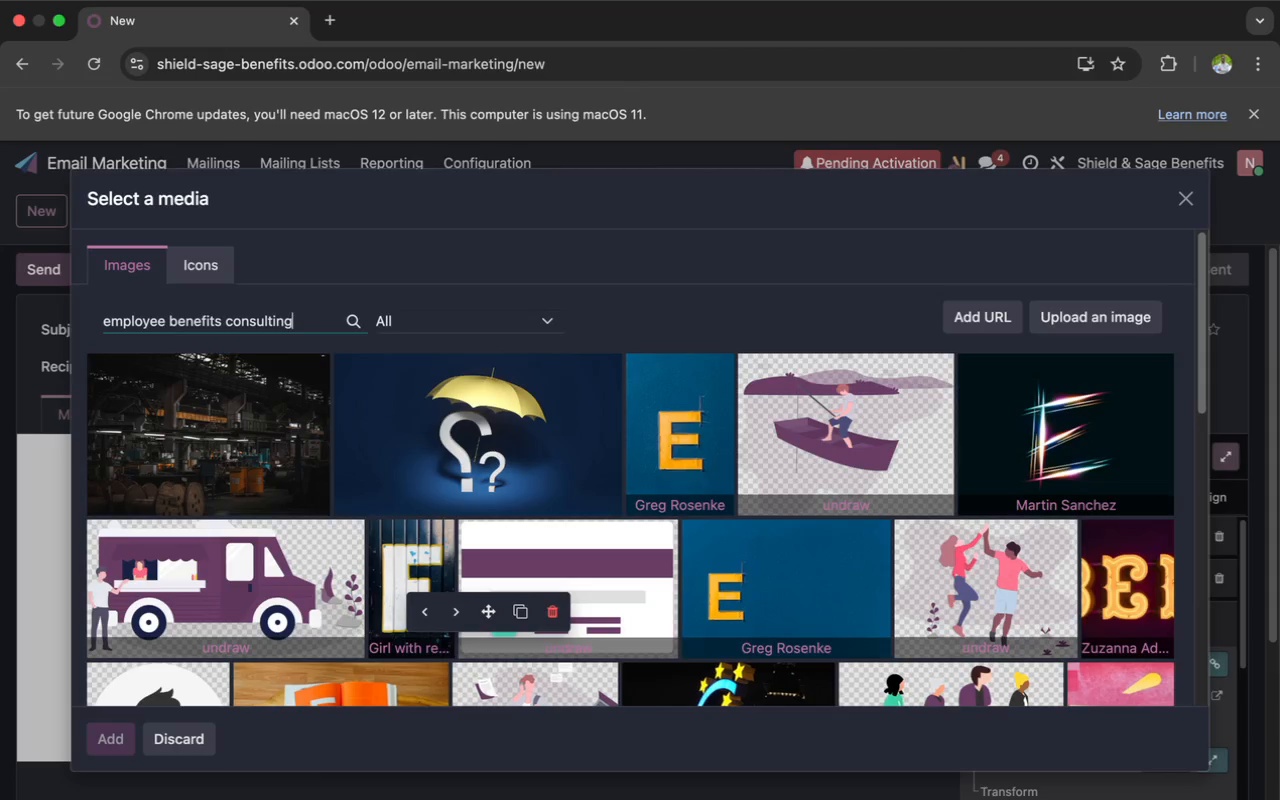 
wait(15.05)
 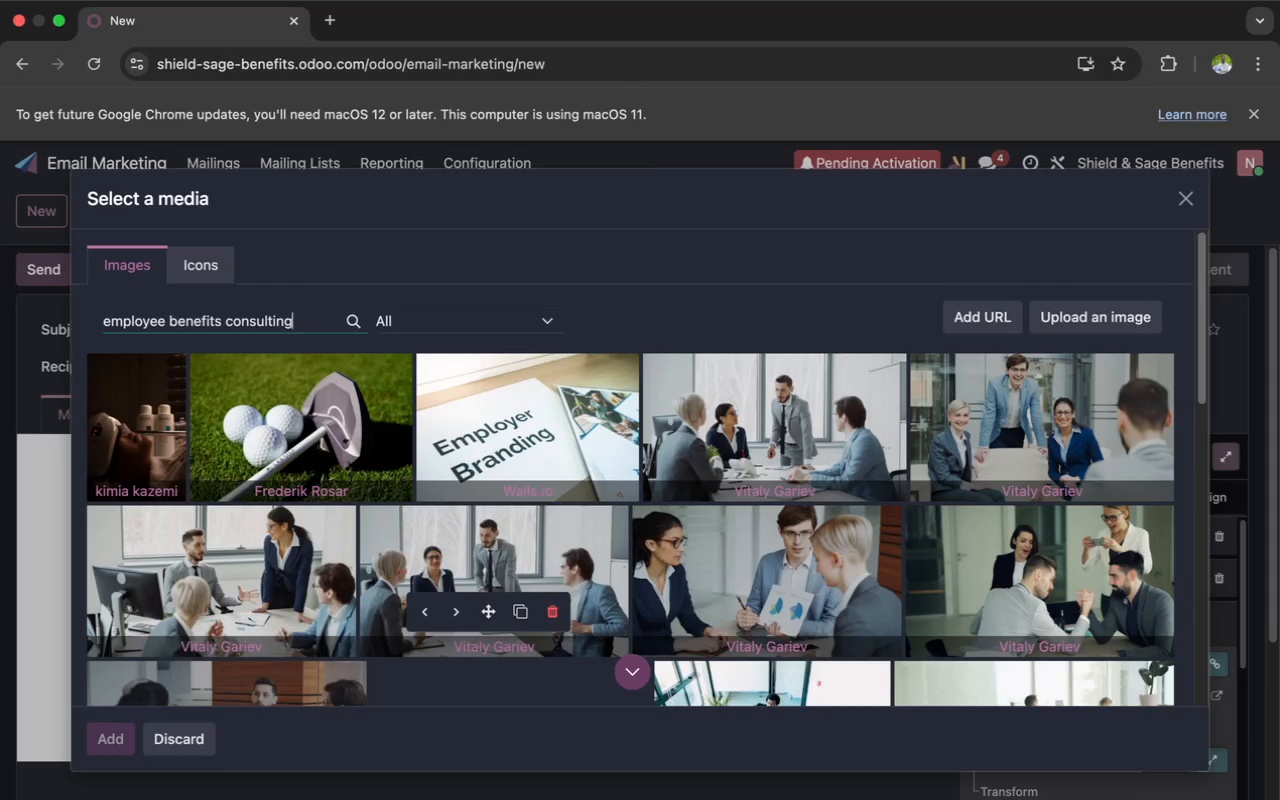 
type( logo)
 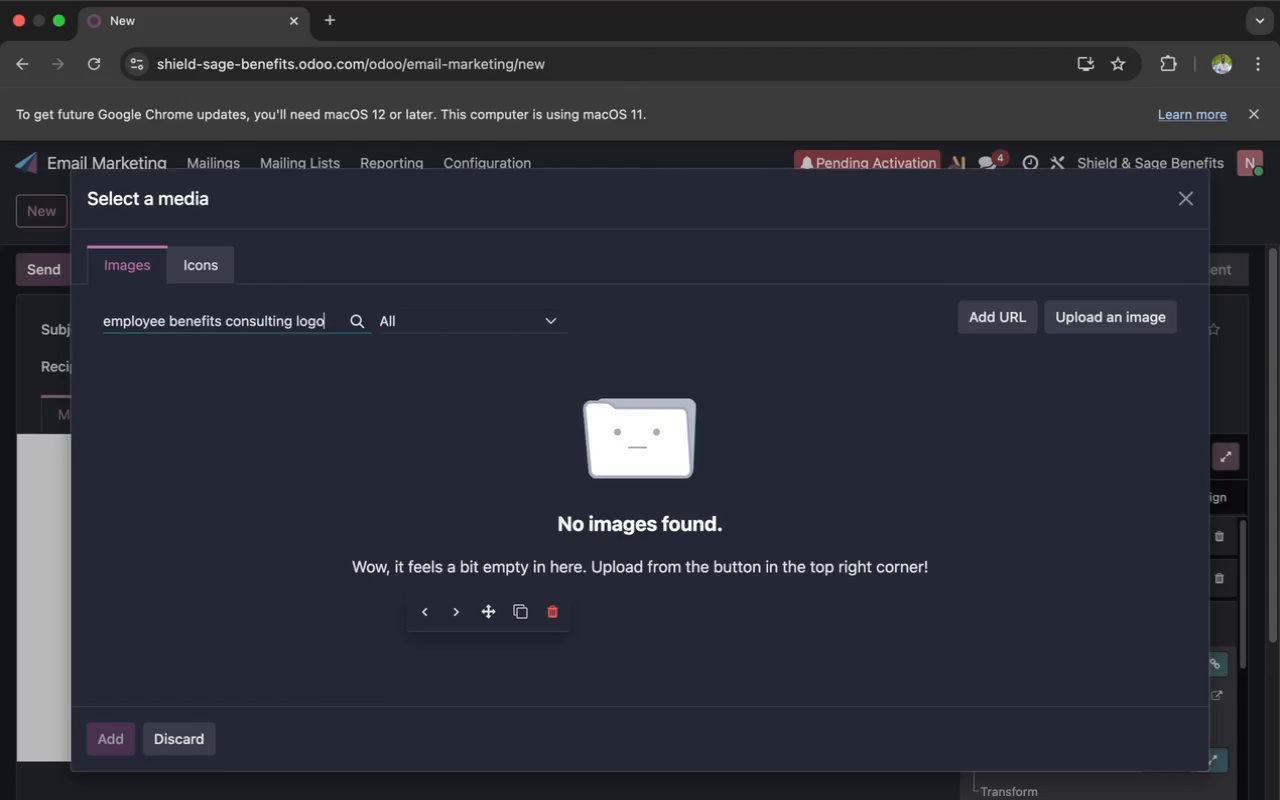 
wait(31.02)
 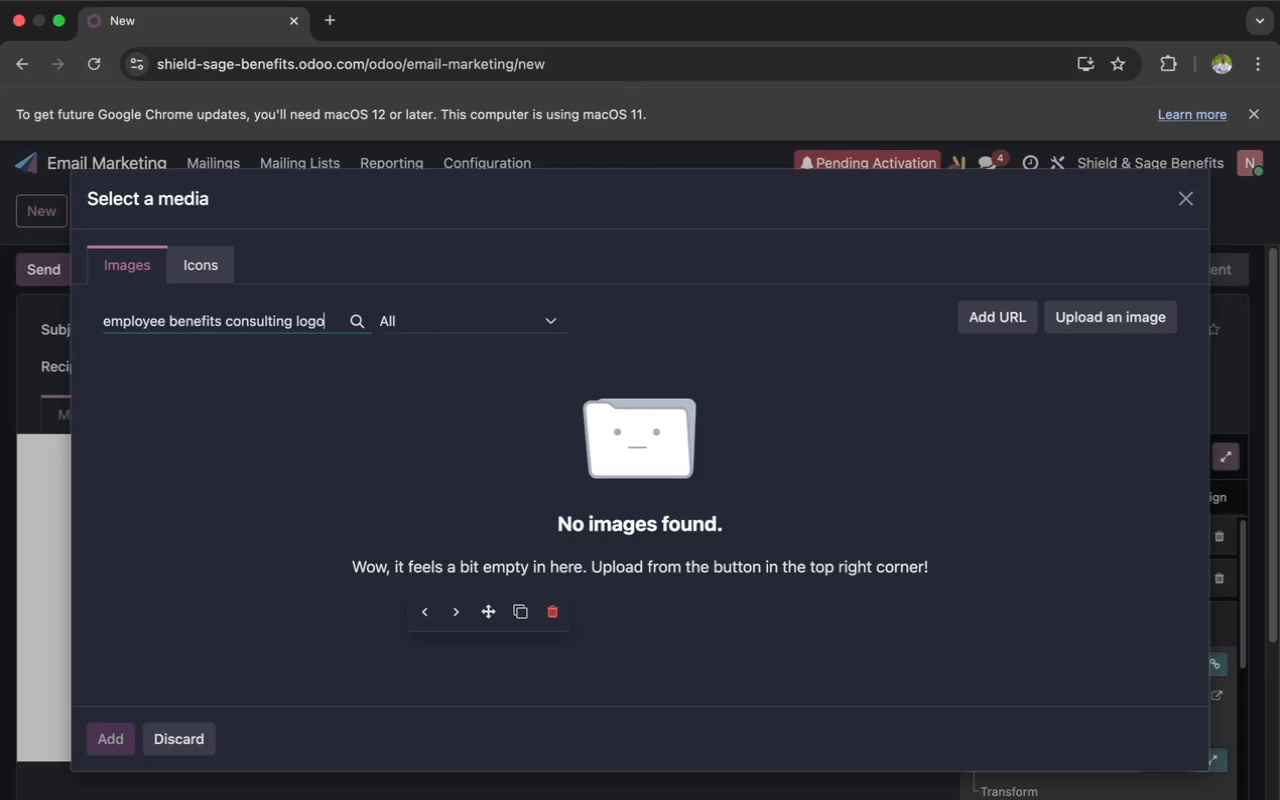 
key(Backspace)
 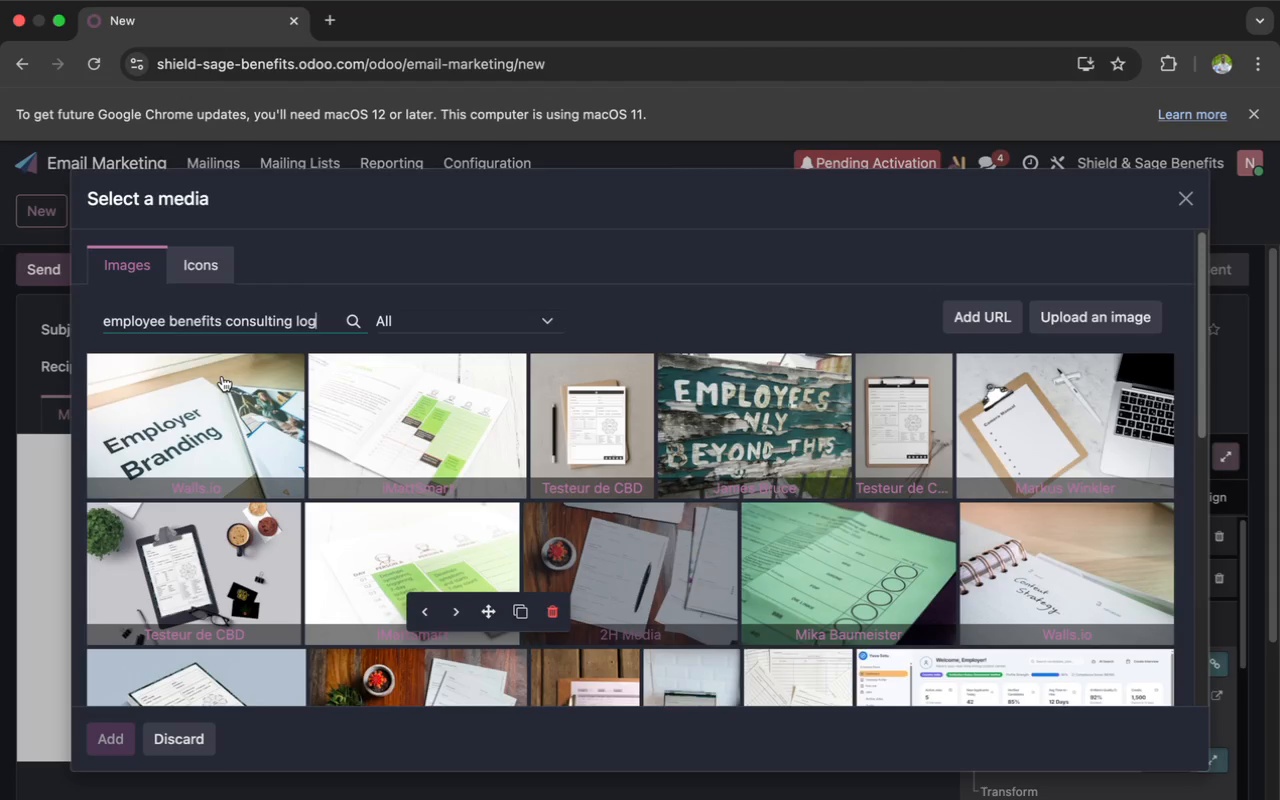 
wait(19.32)
 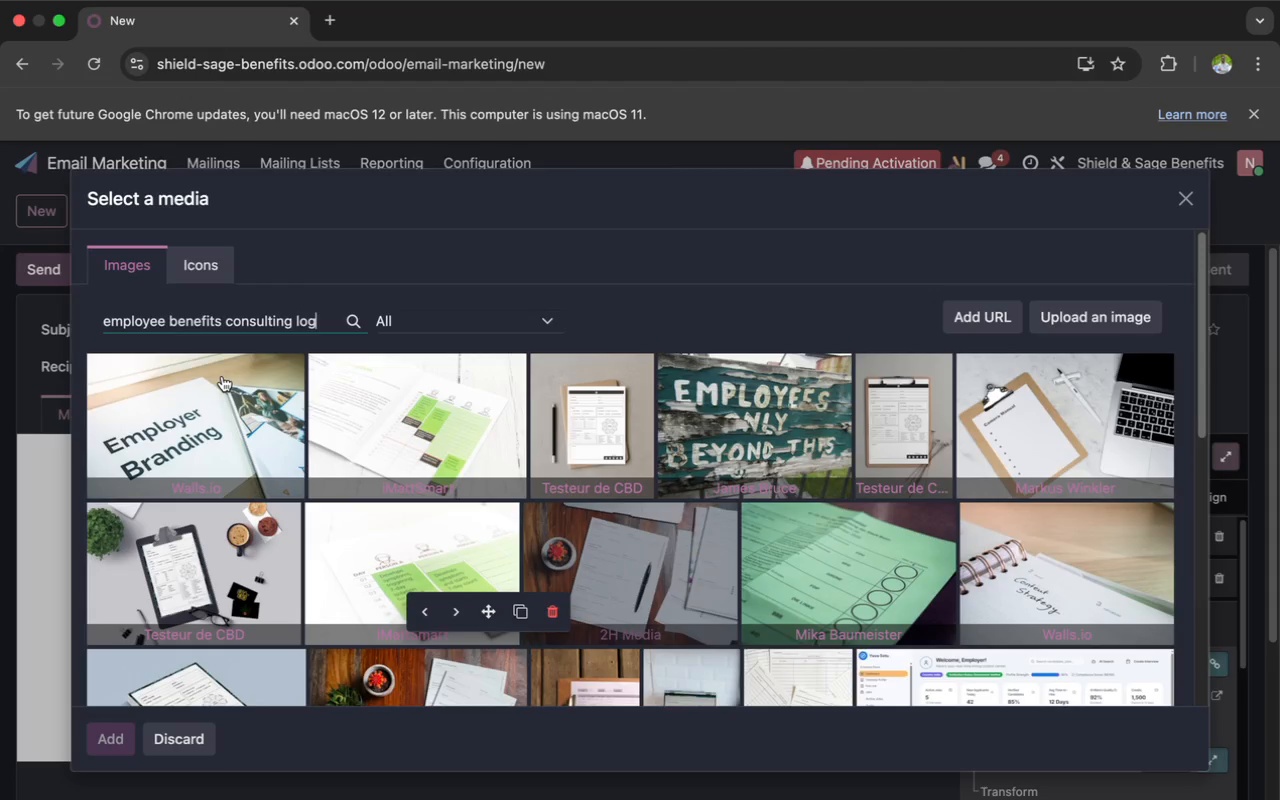 
scroll: coordinate [323, 447], scroll_direction: down, amount: 36.0
 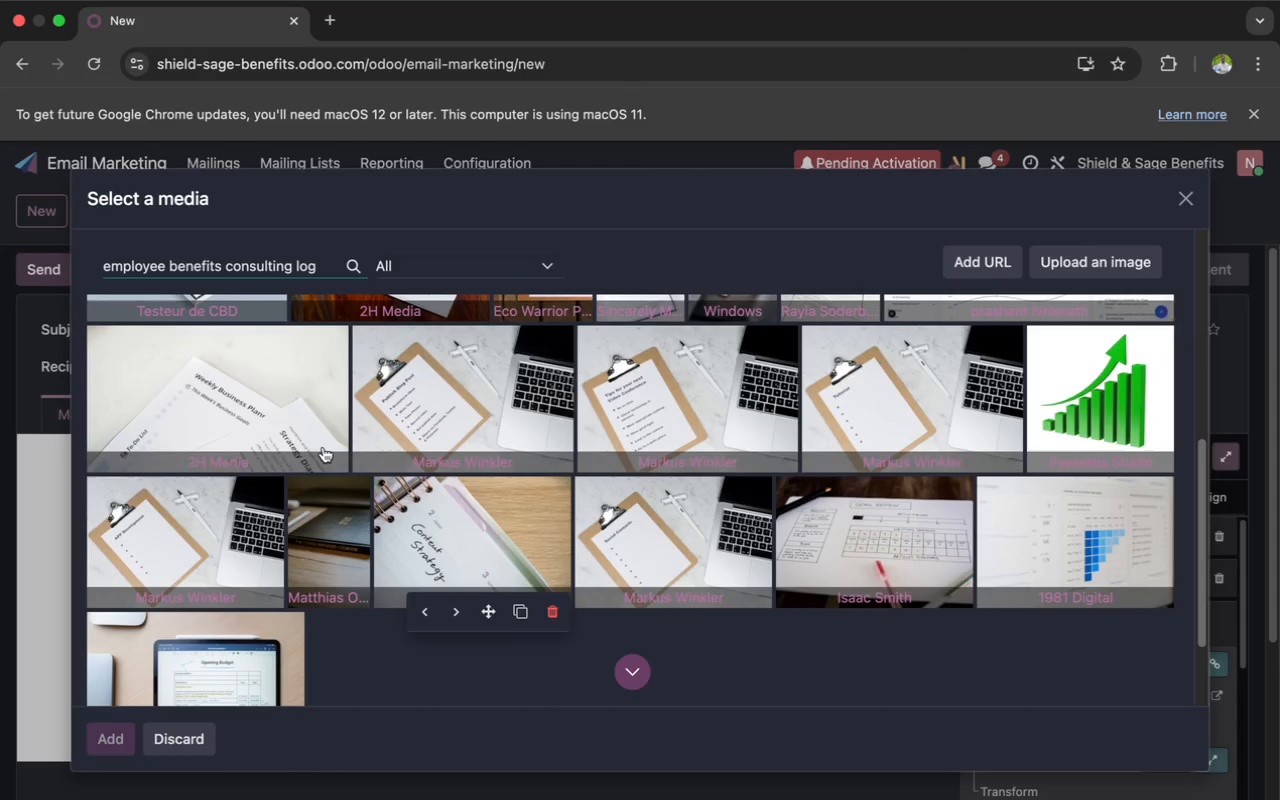 
key(Backspace)
 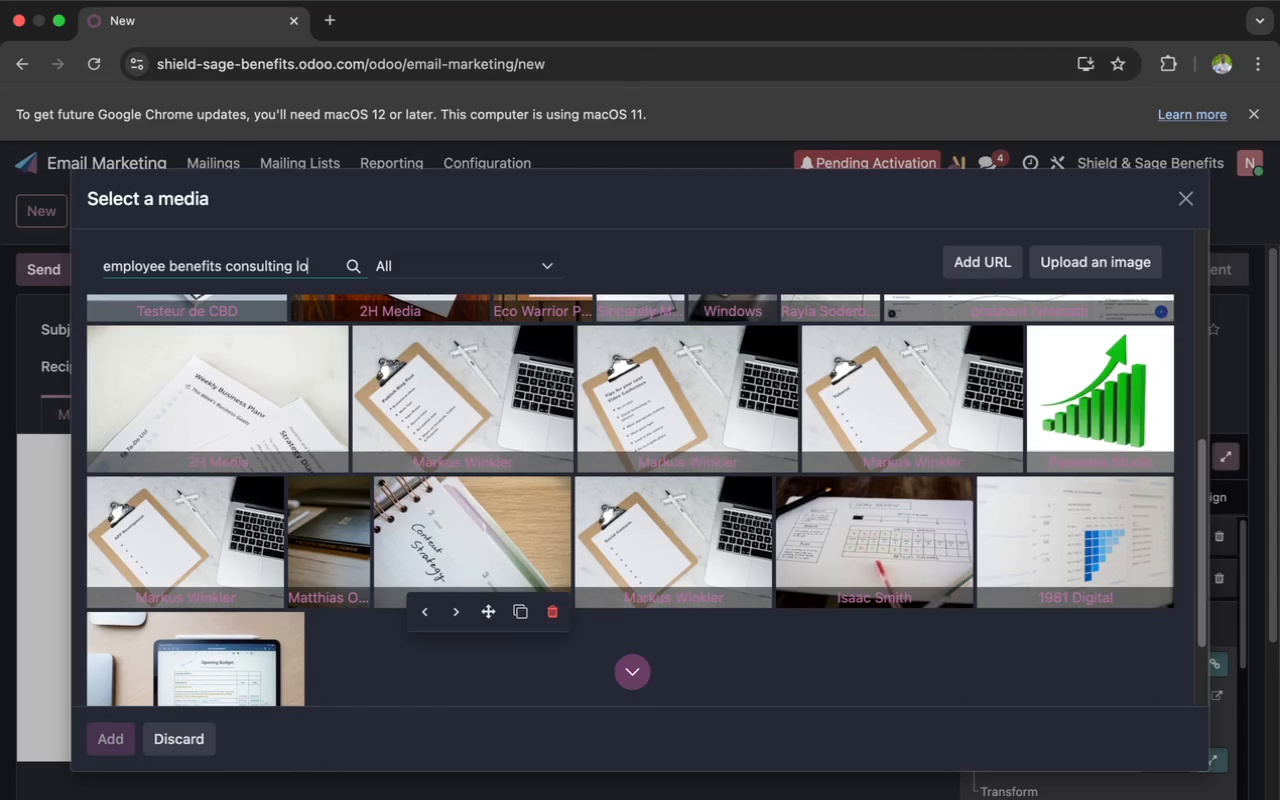 
key(Backspace)
 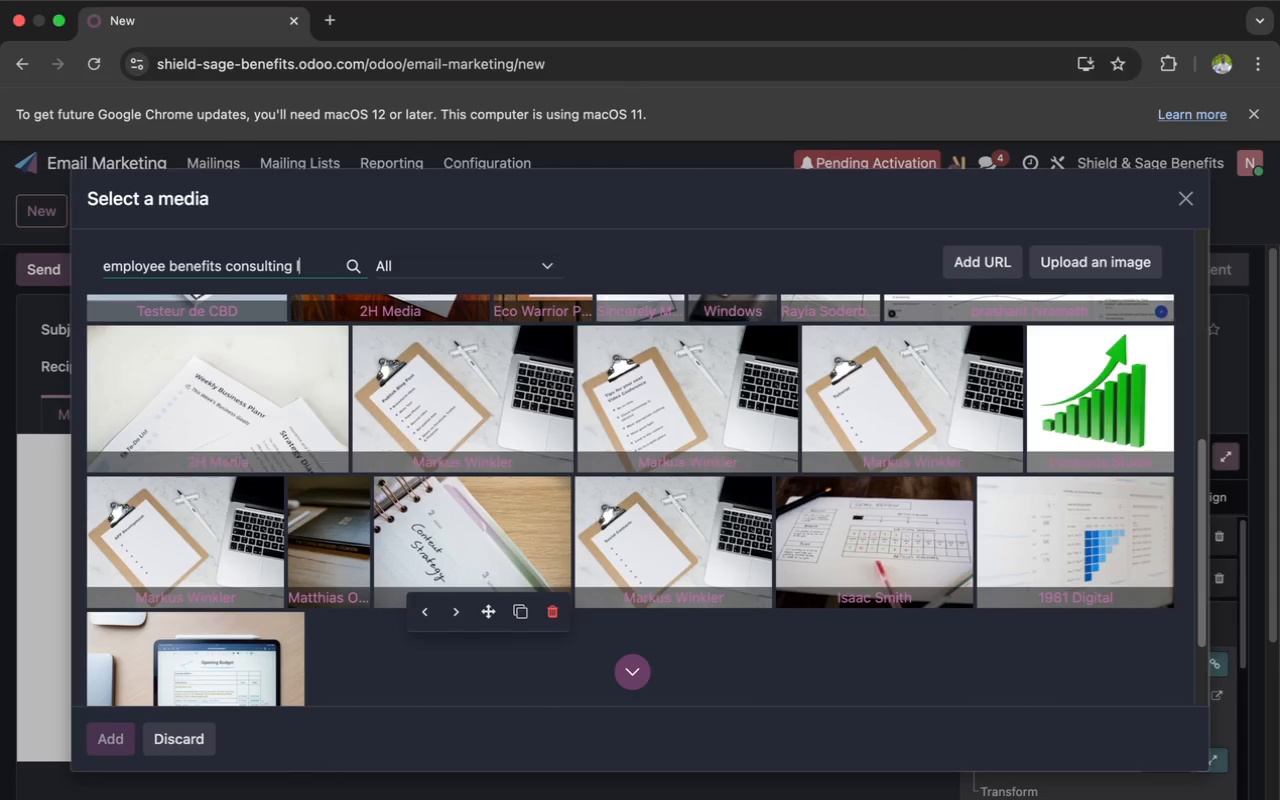 
key(Backspace)
 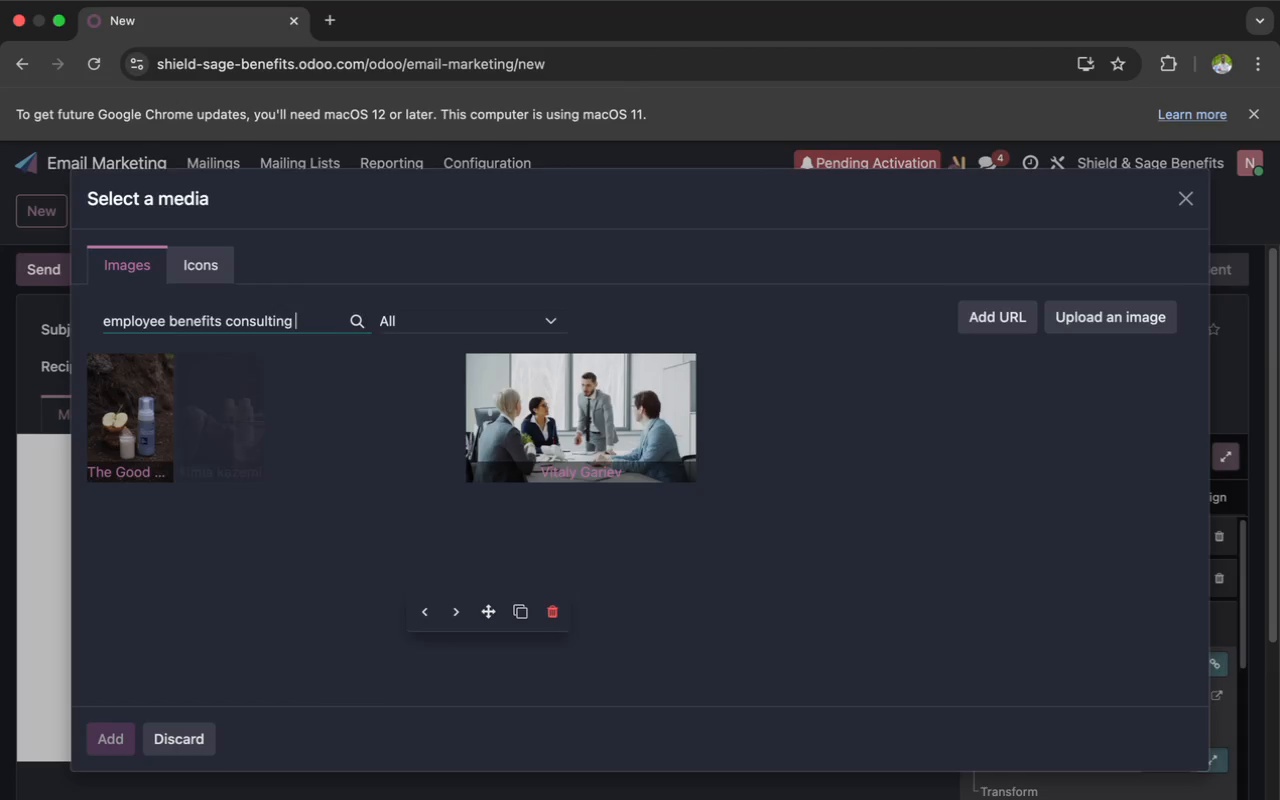 
wait(11.25)
 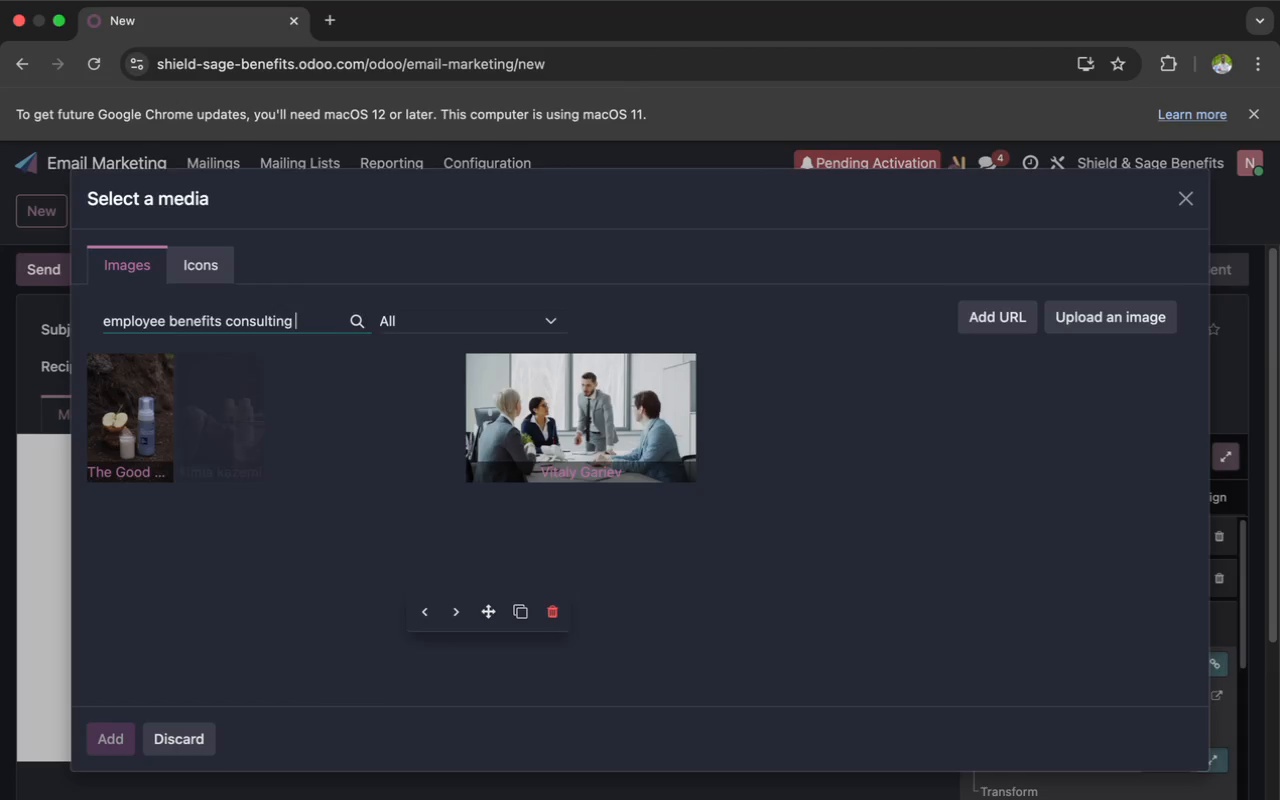 
key(Backspace)
 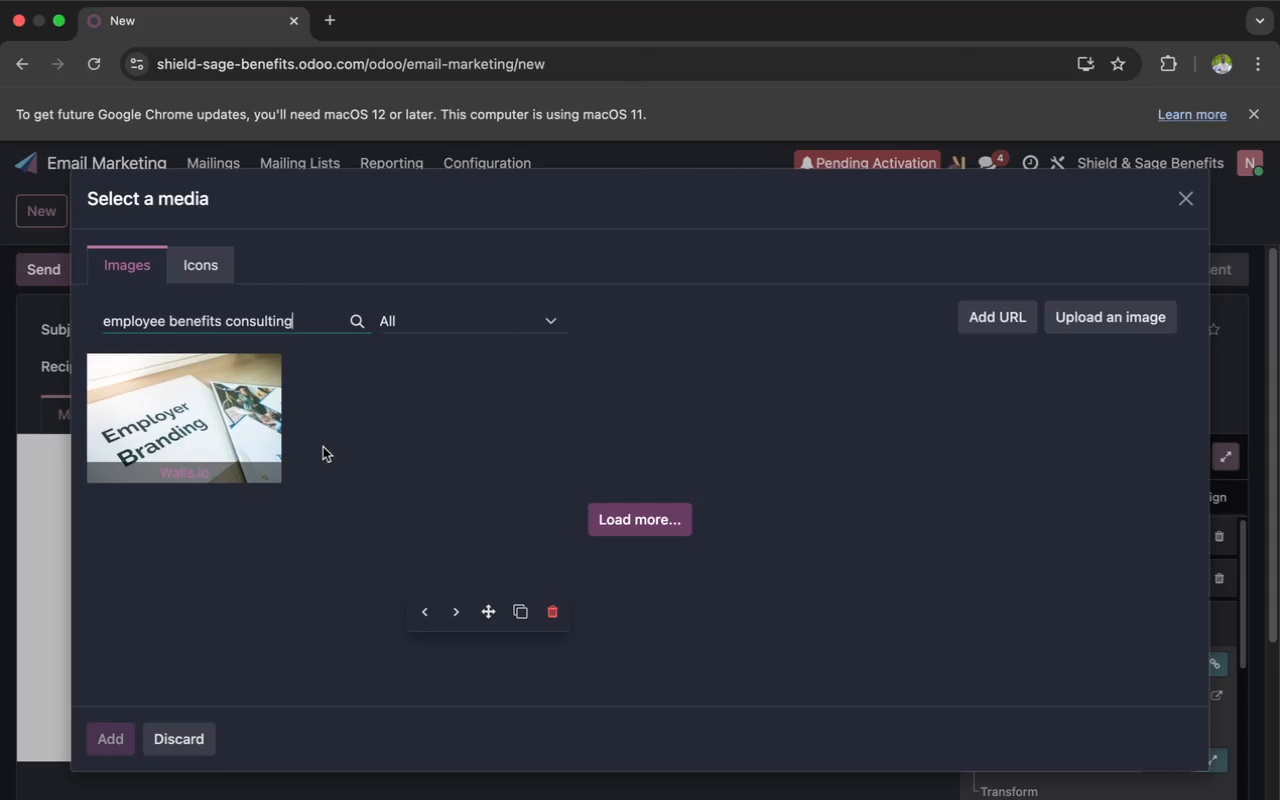 
wait(7.24)
 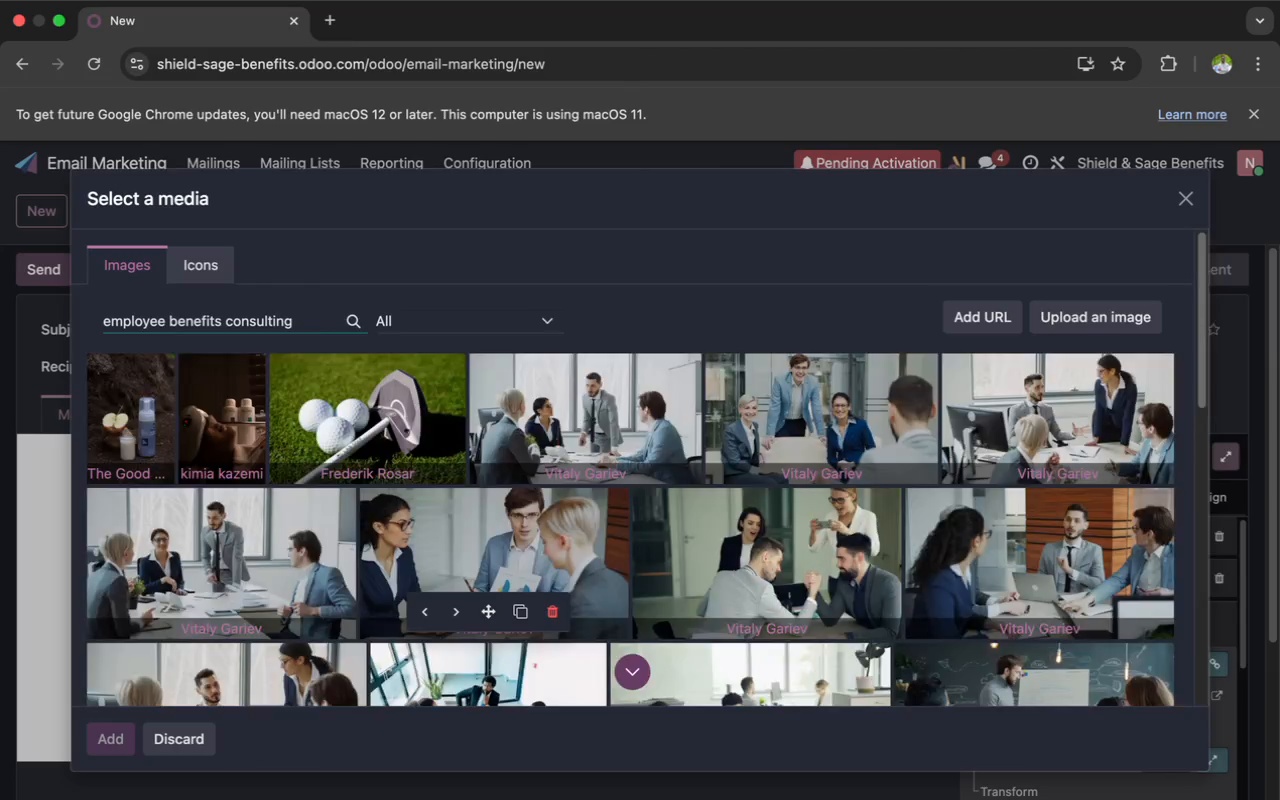 
key(Backspace)
 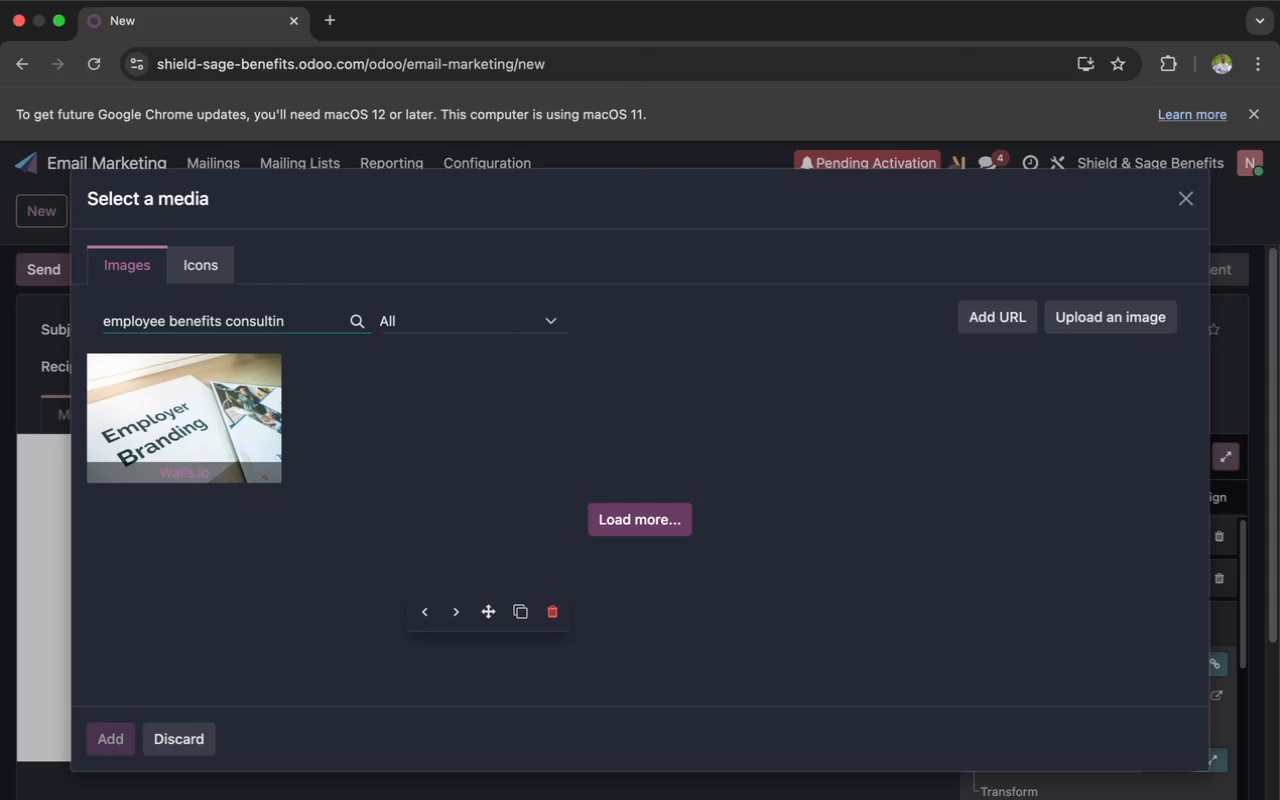 
key(Backspace)
 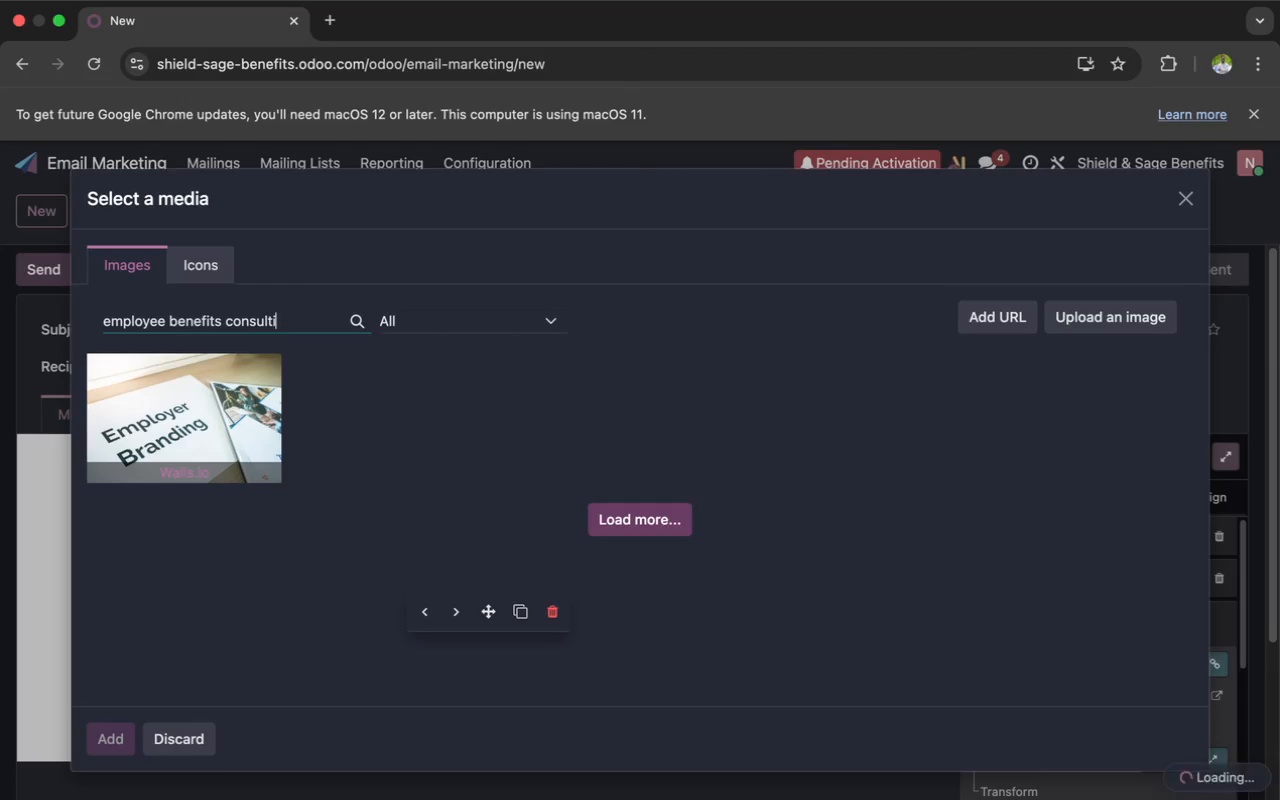 
key(Backspace)
 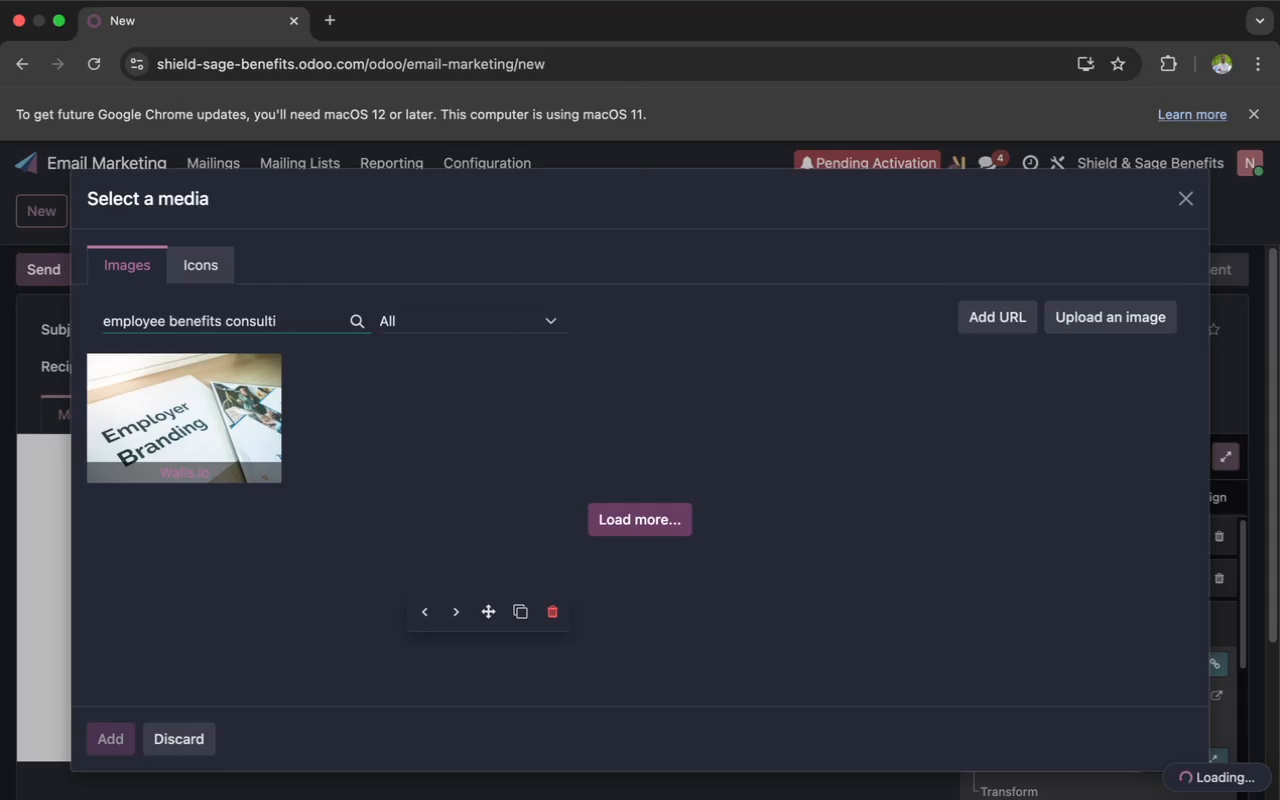 
key(Backspace)
 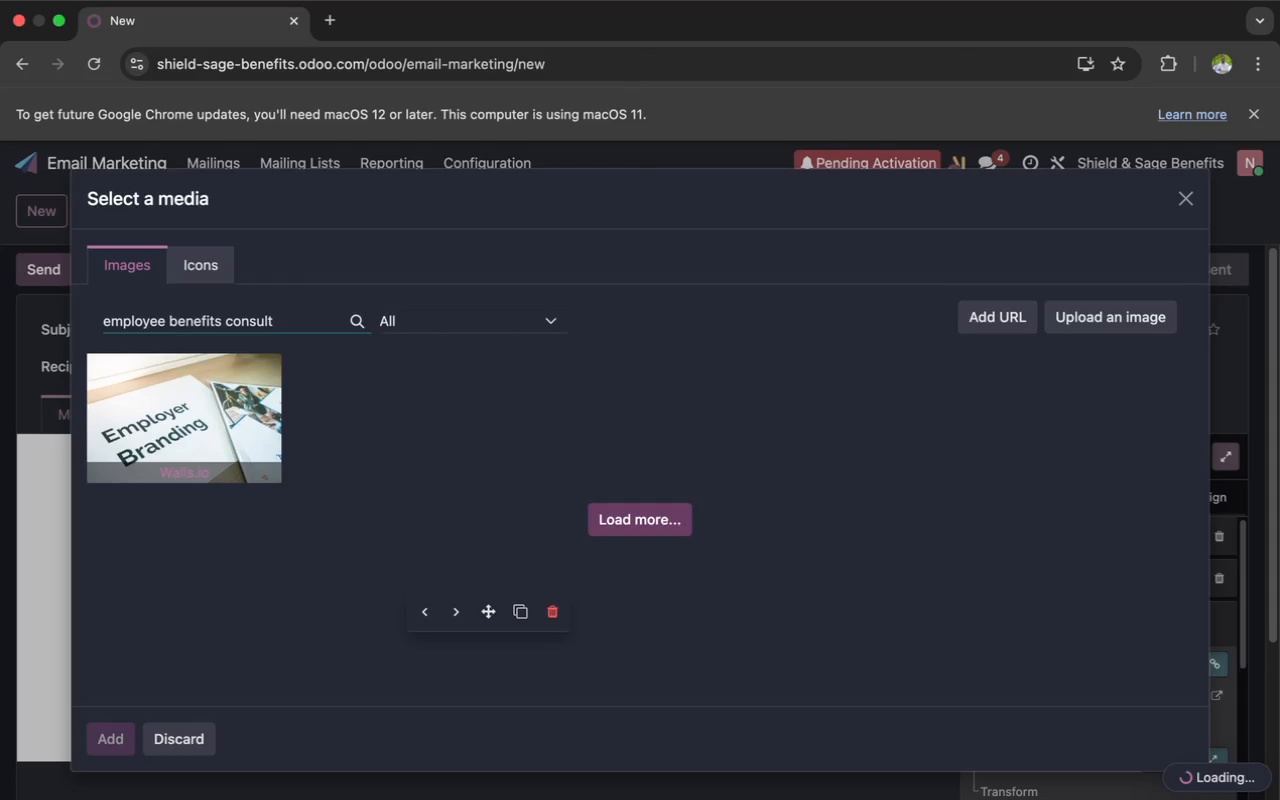 
key(Backspace)
 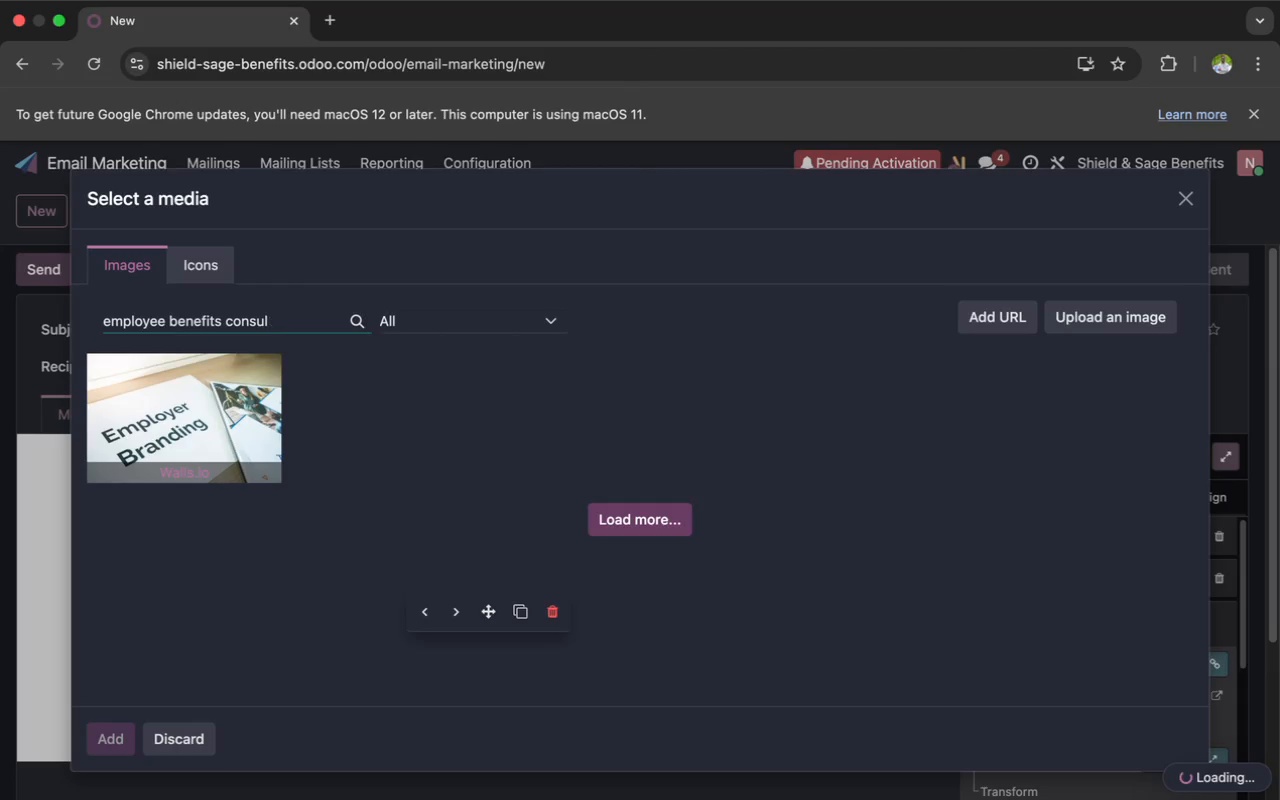 
key(Backspace)
 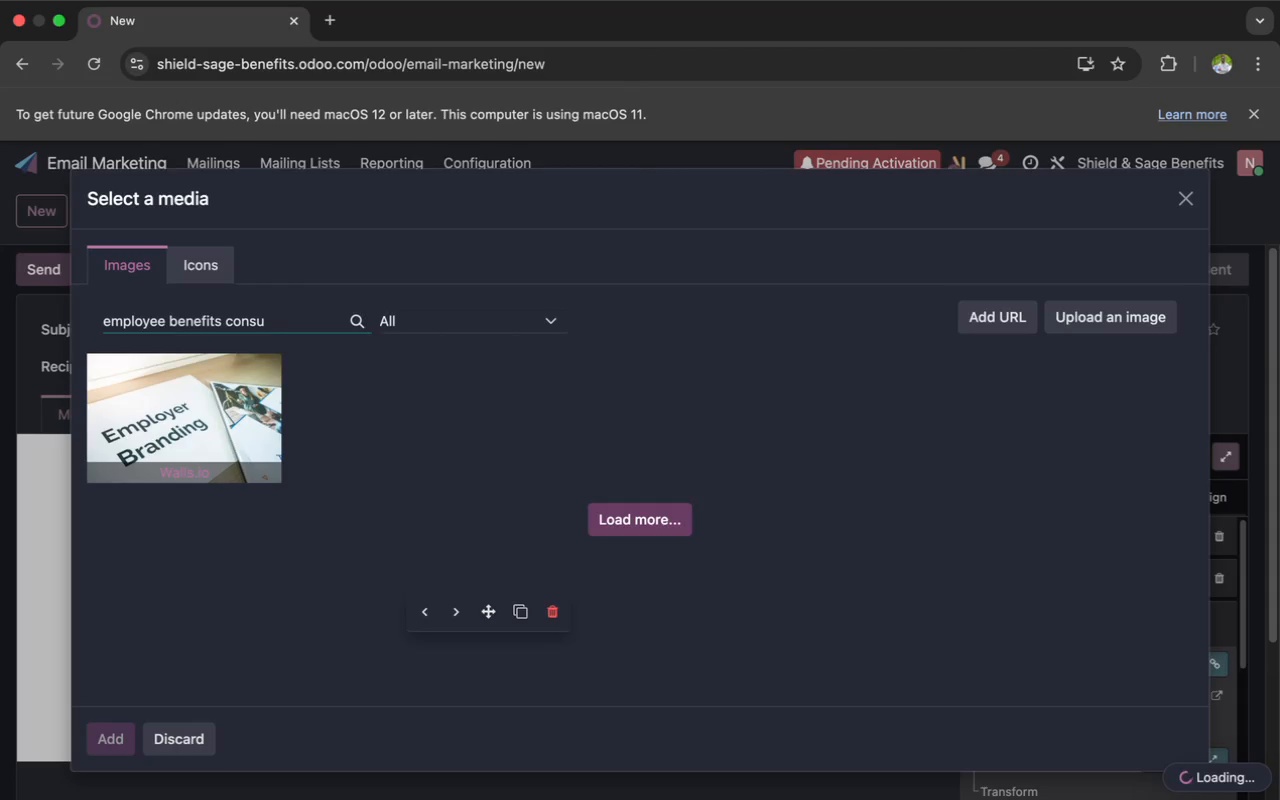 
key(Backspace)
 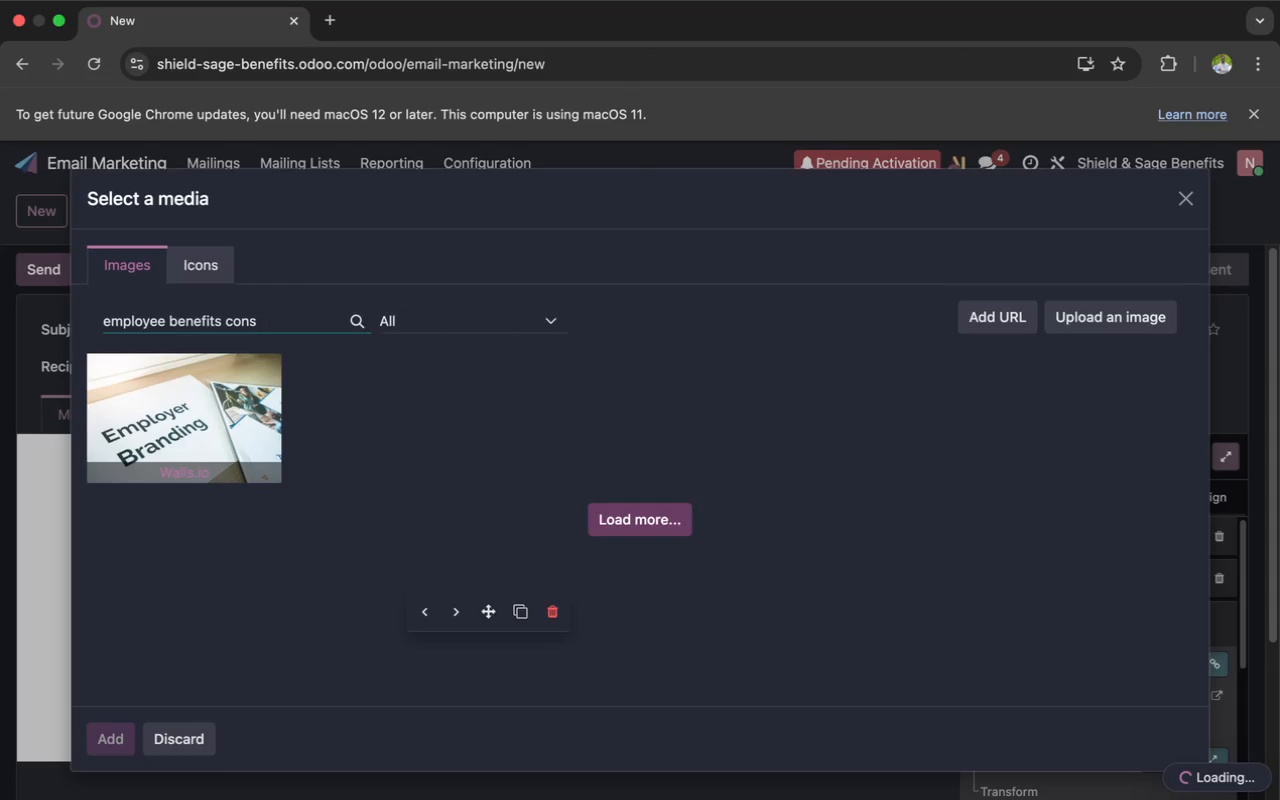 
key(Backspace)
 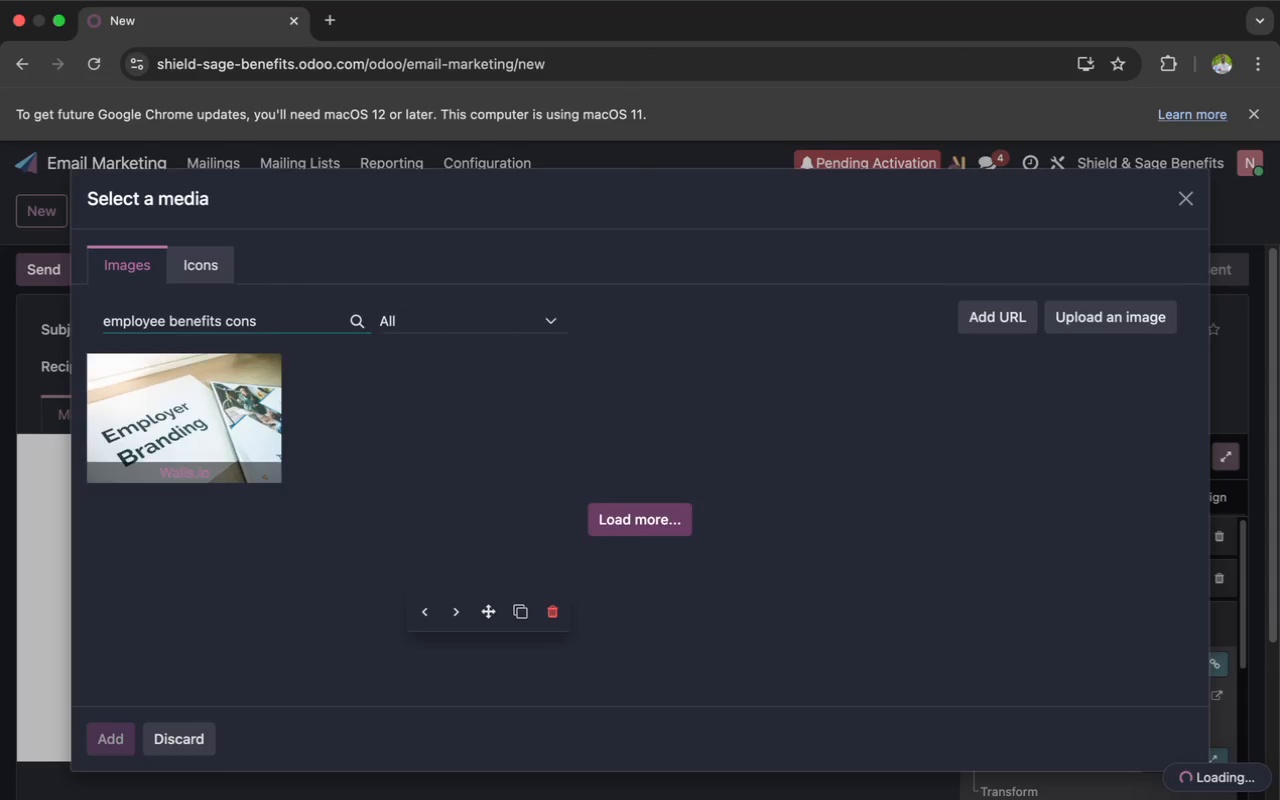 
key(Backspace)
 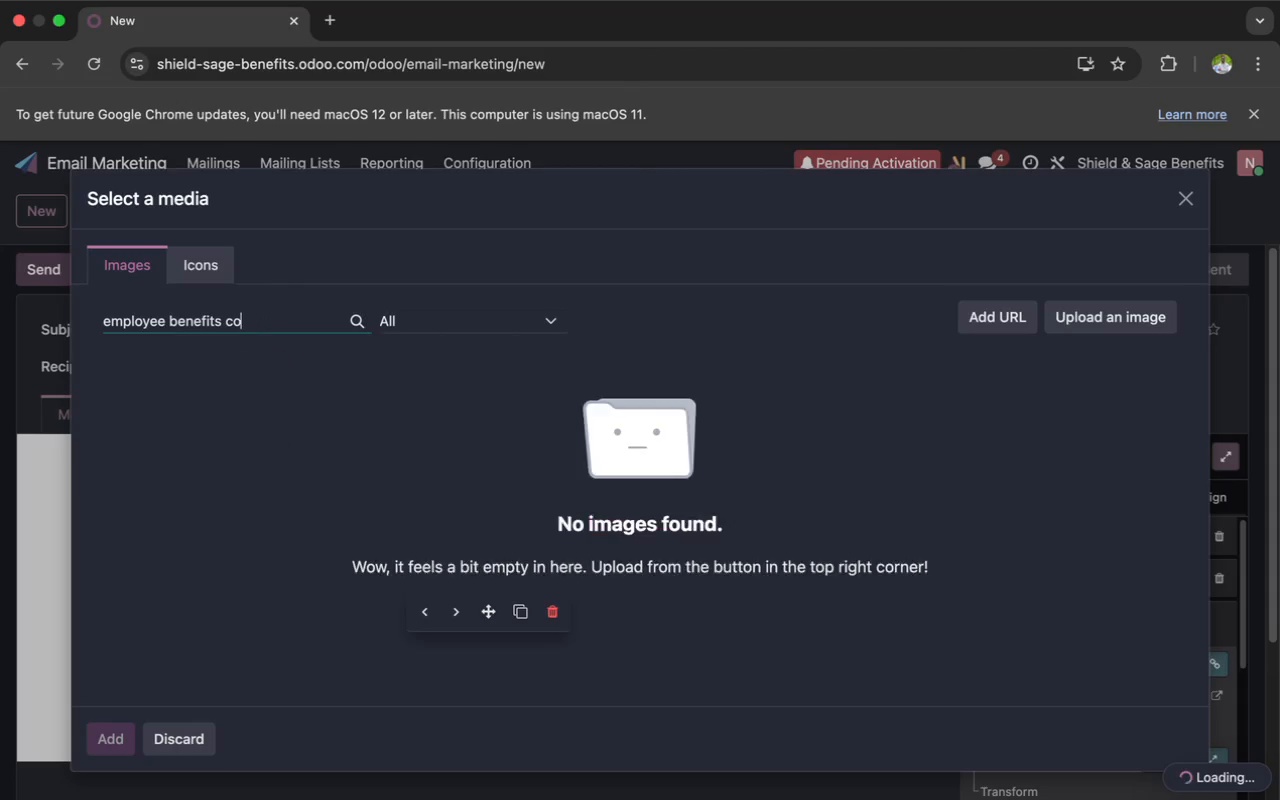 
key(Backspace)
 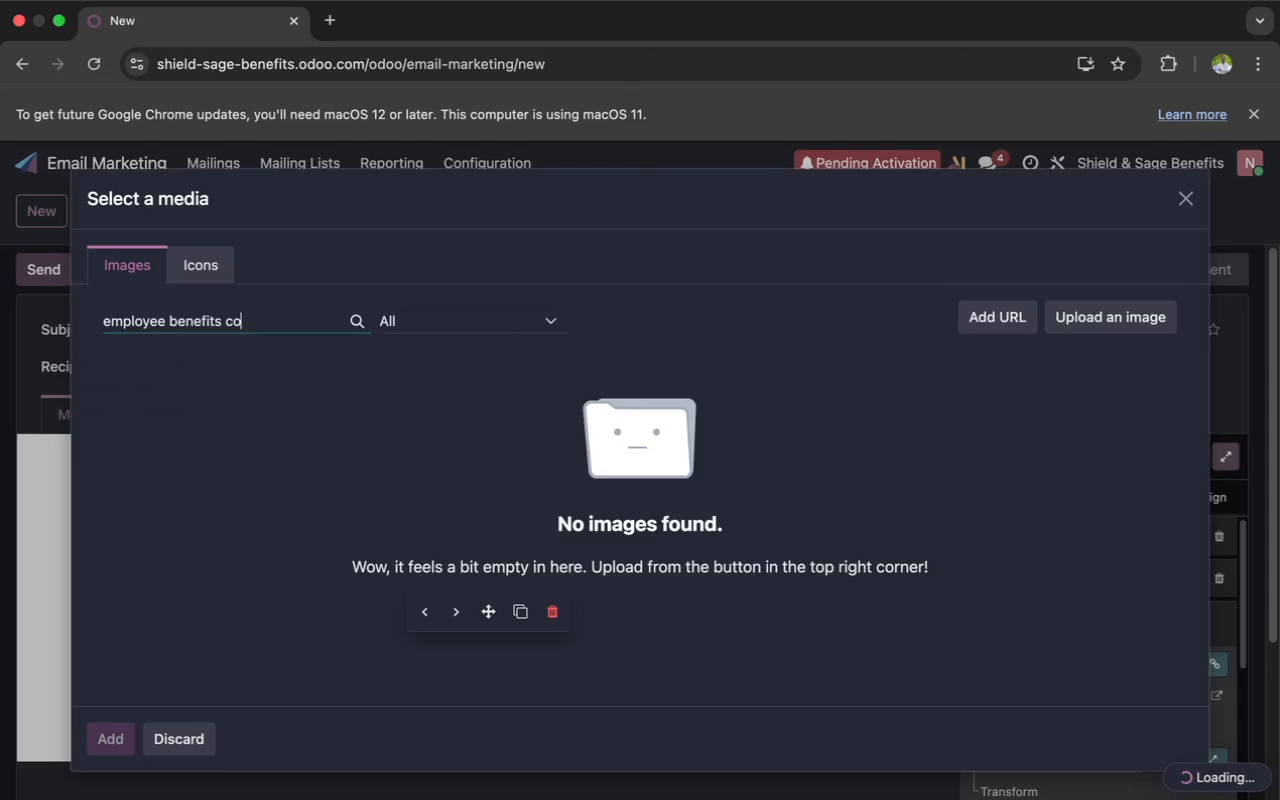 
key(Backspace)
 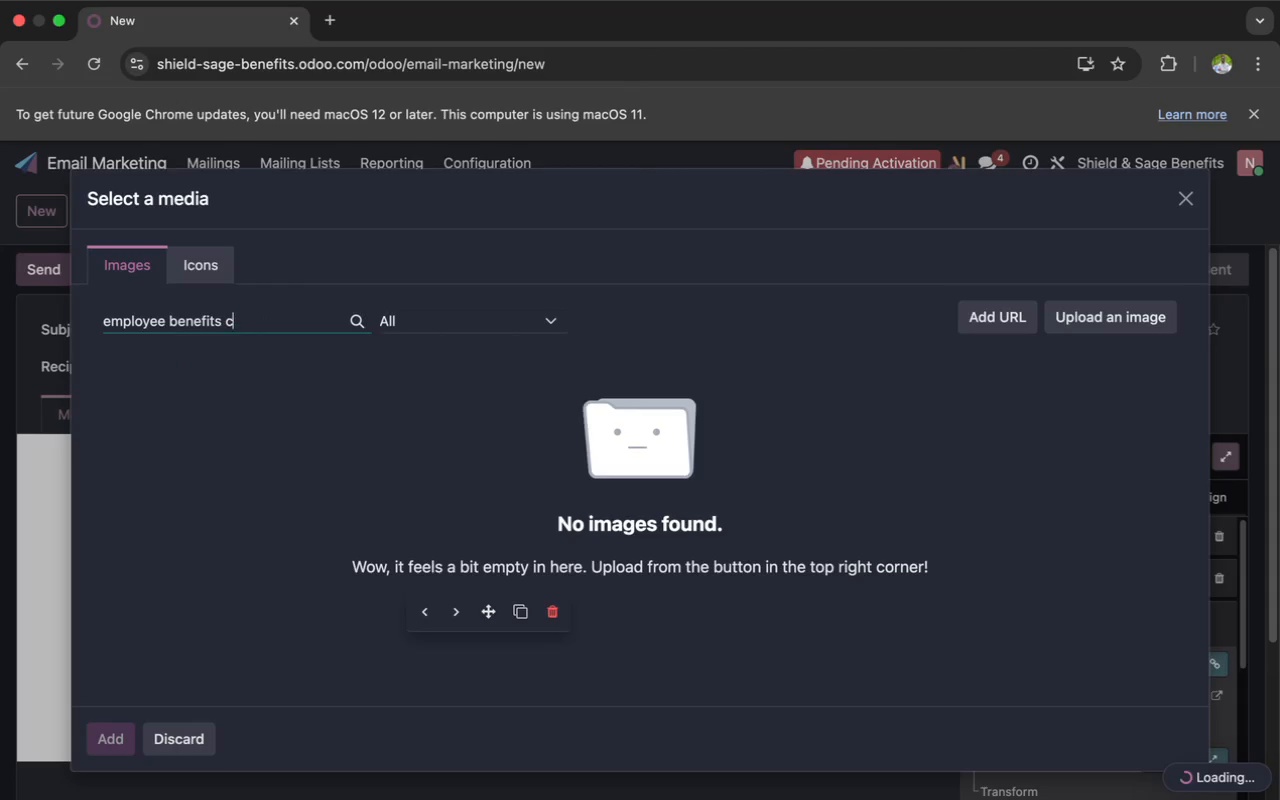 
key(Backspace)
 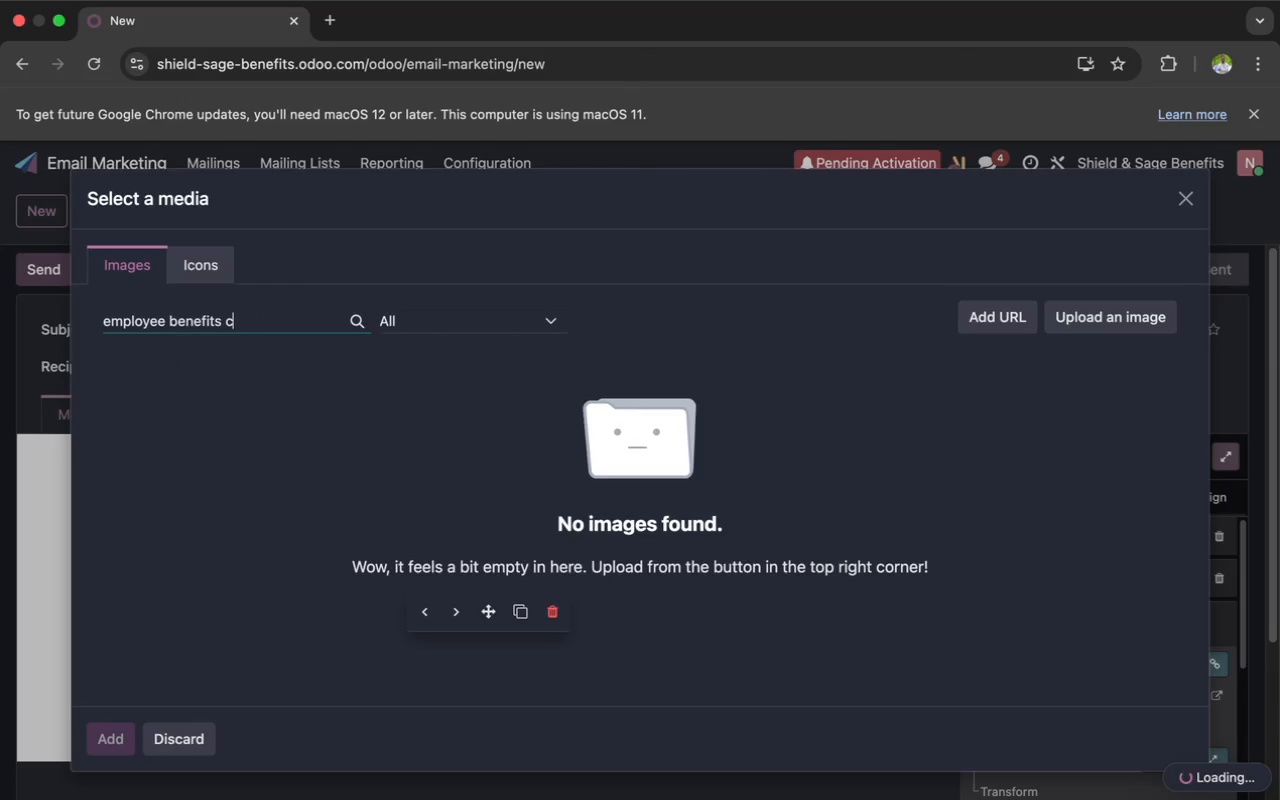 
key(Backspace)
 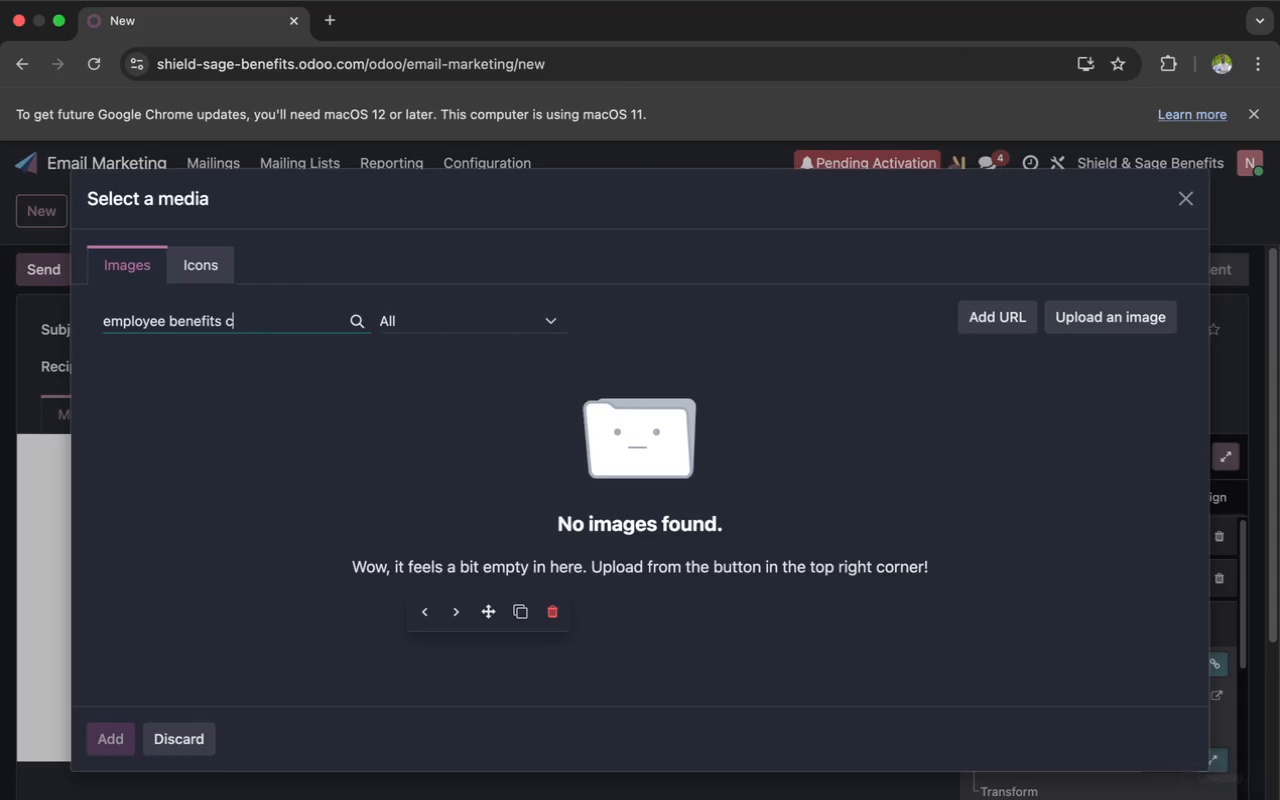 
key(Backspace)
 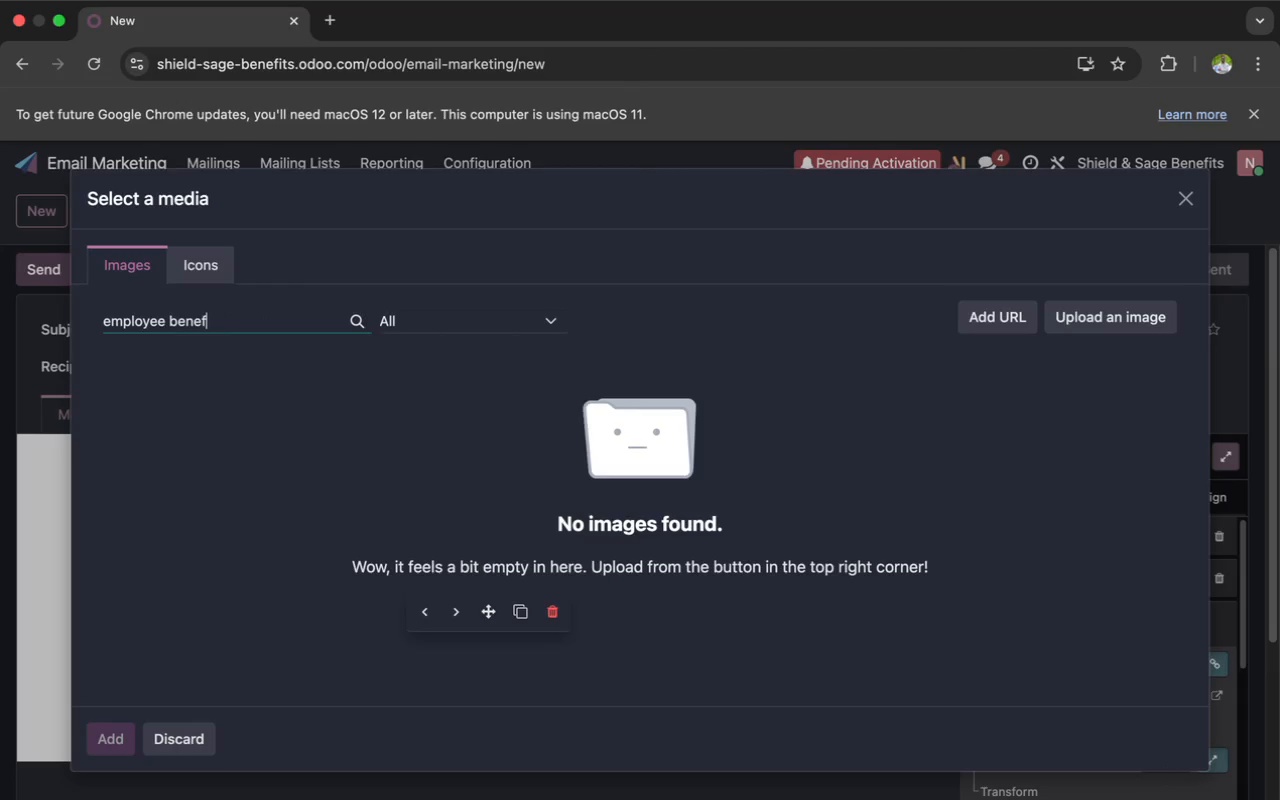 
key(Backspace)
 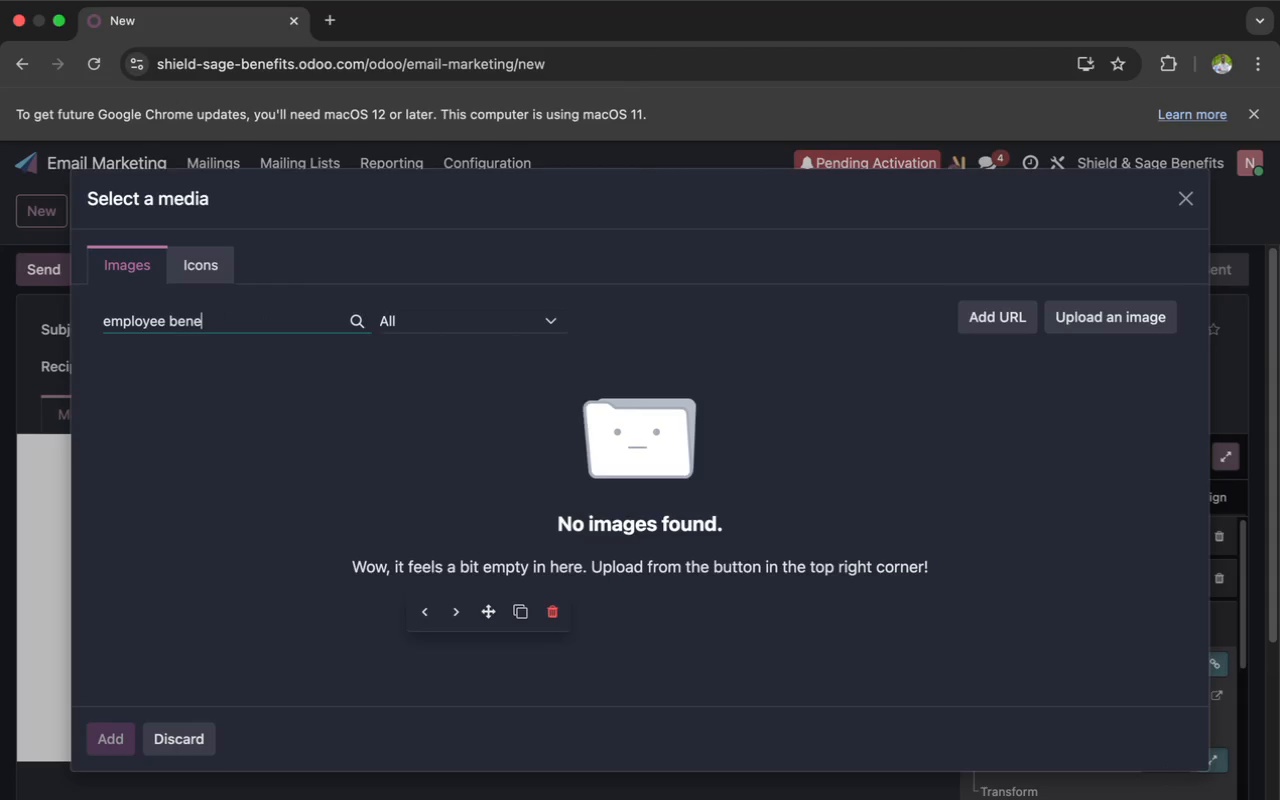 
key(Backspace)
 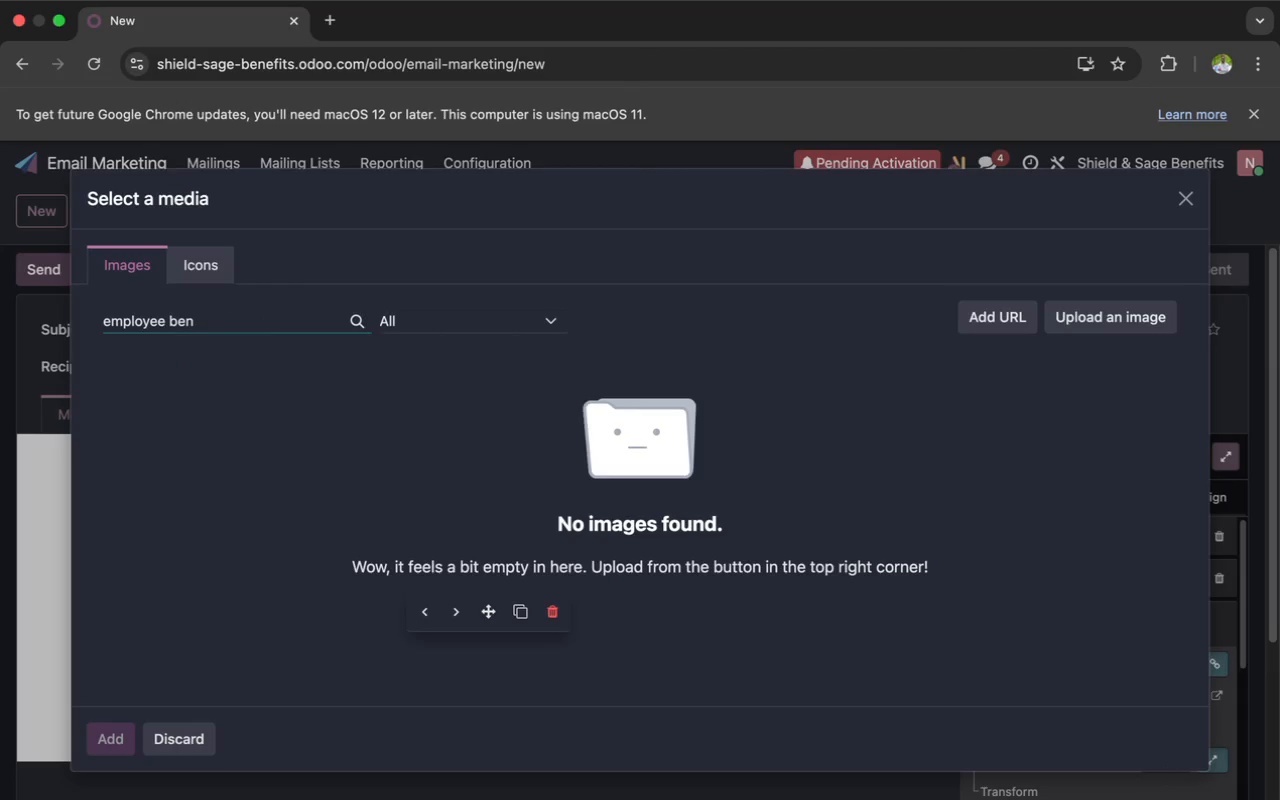 
key(Backspace)
 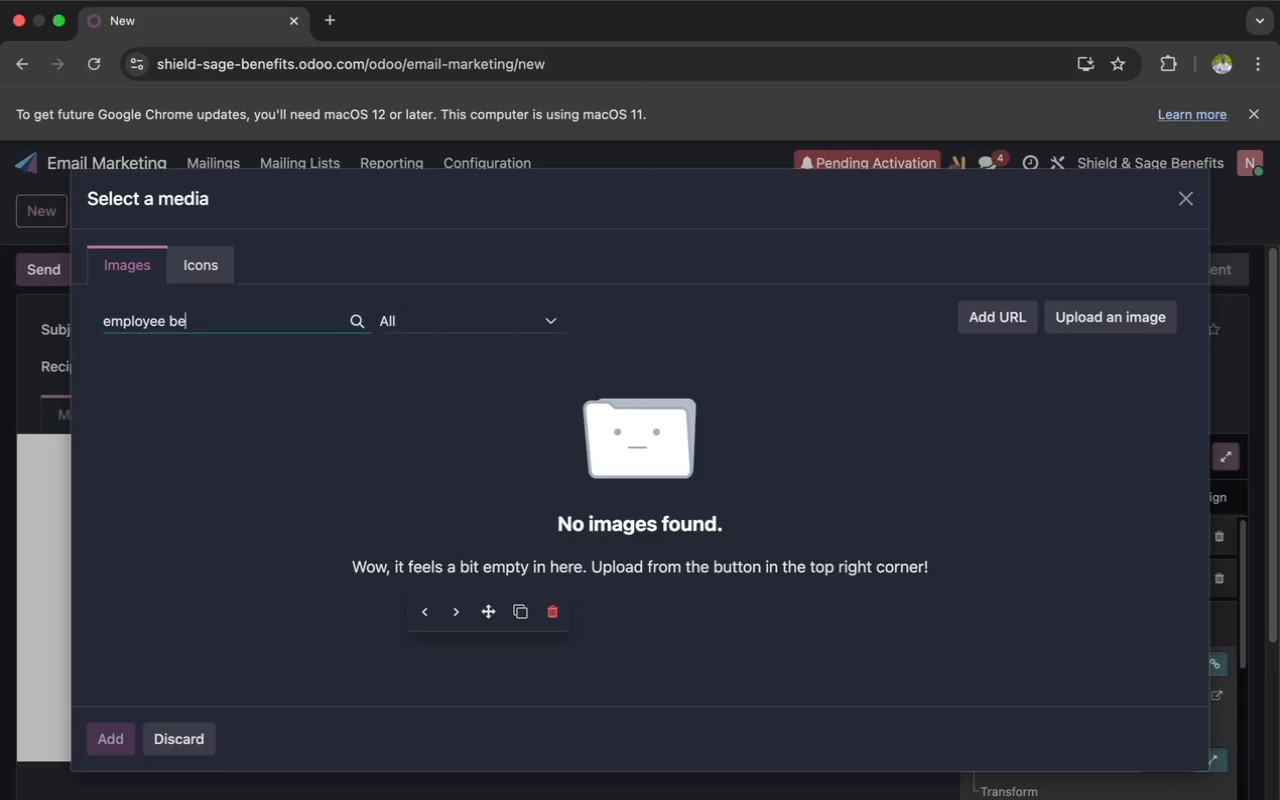 
key(Backspace)
 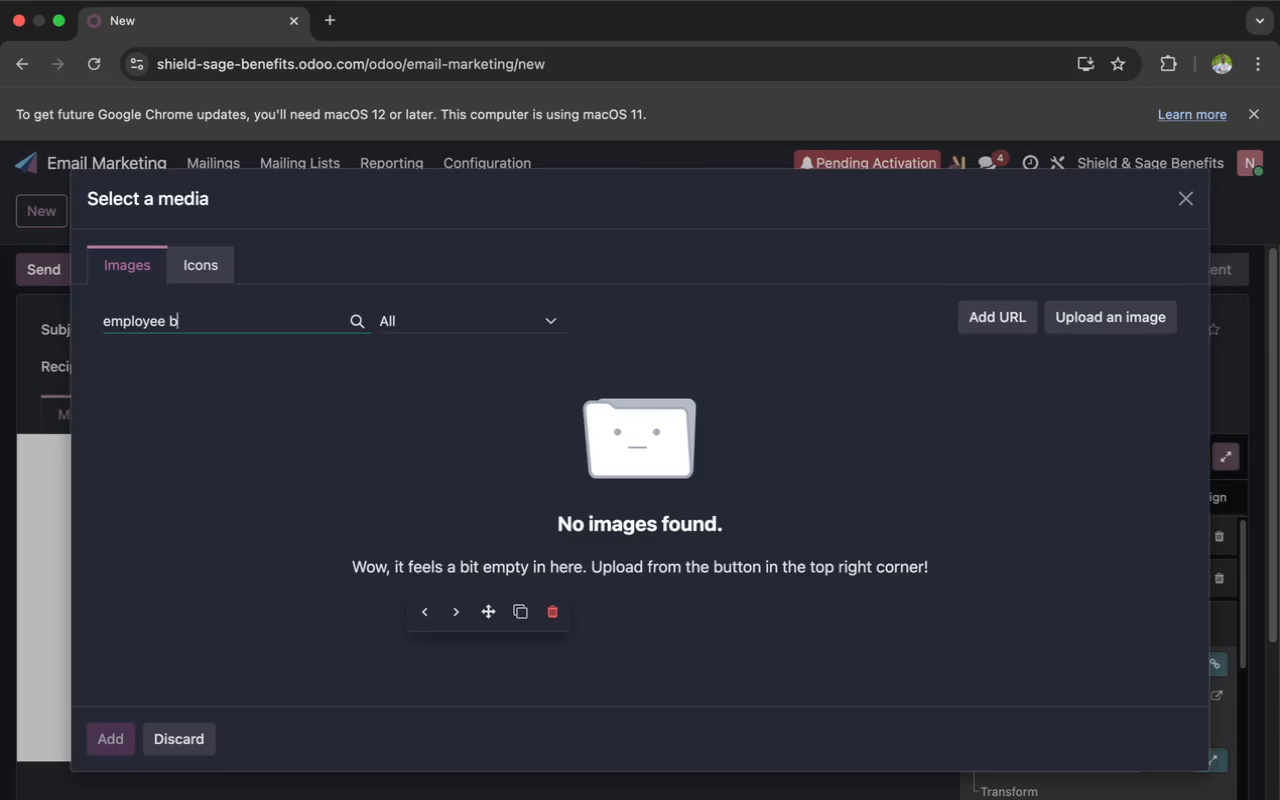 
key(Backspace)
 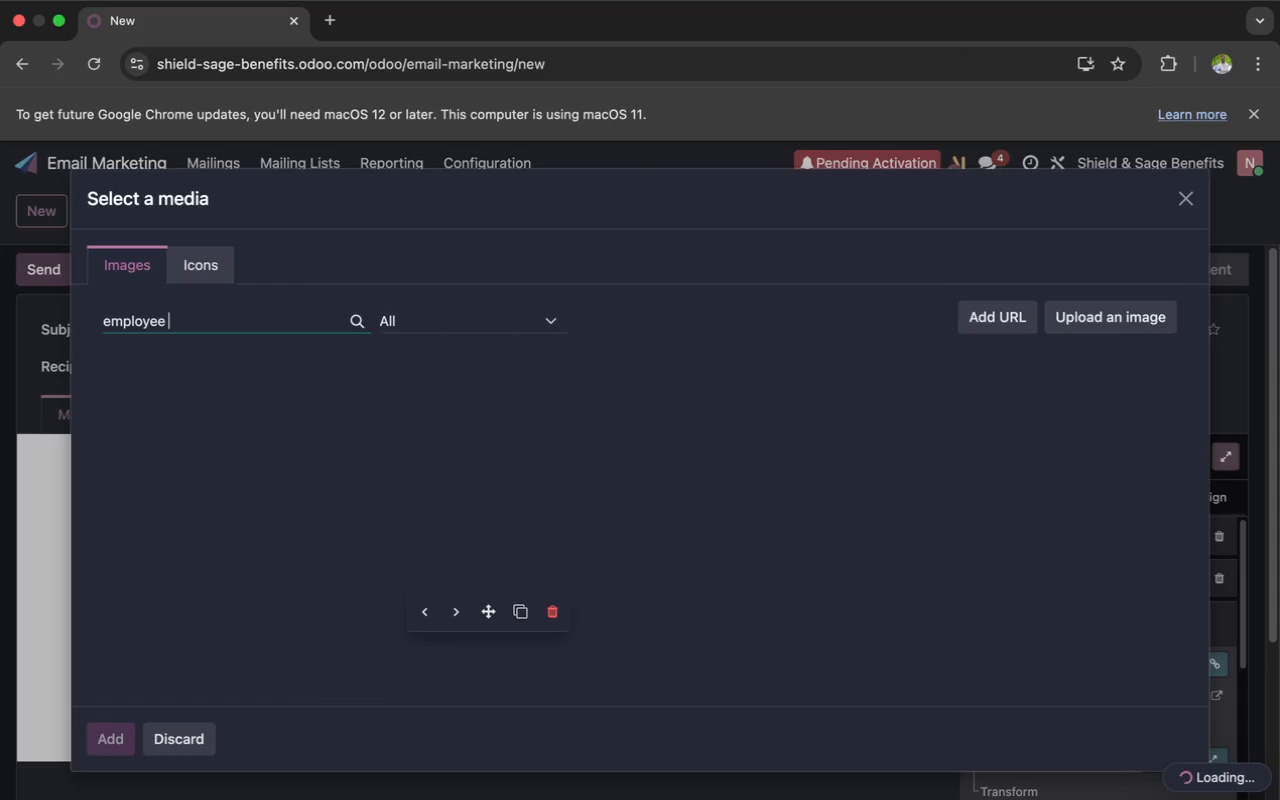 
key(Backspace)
 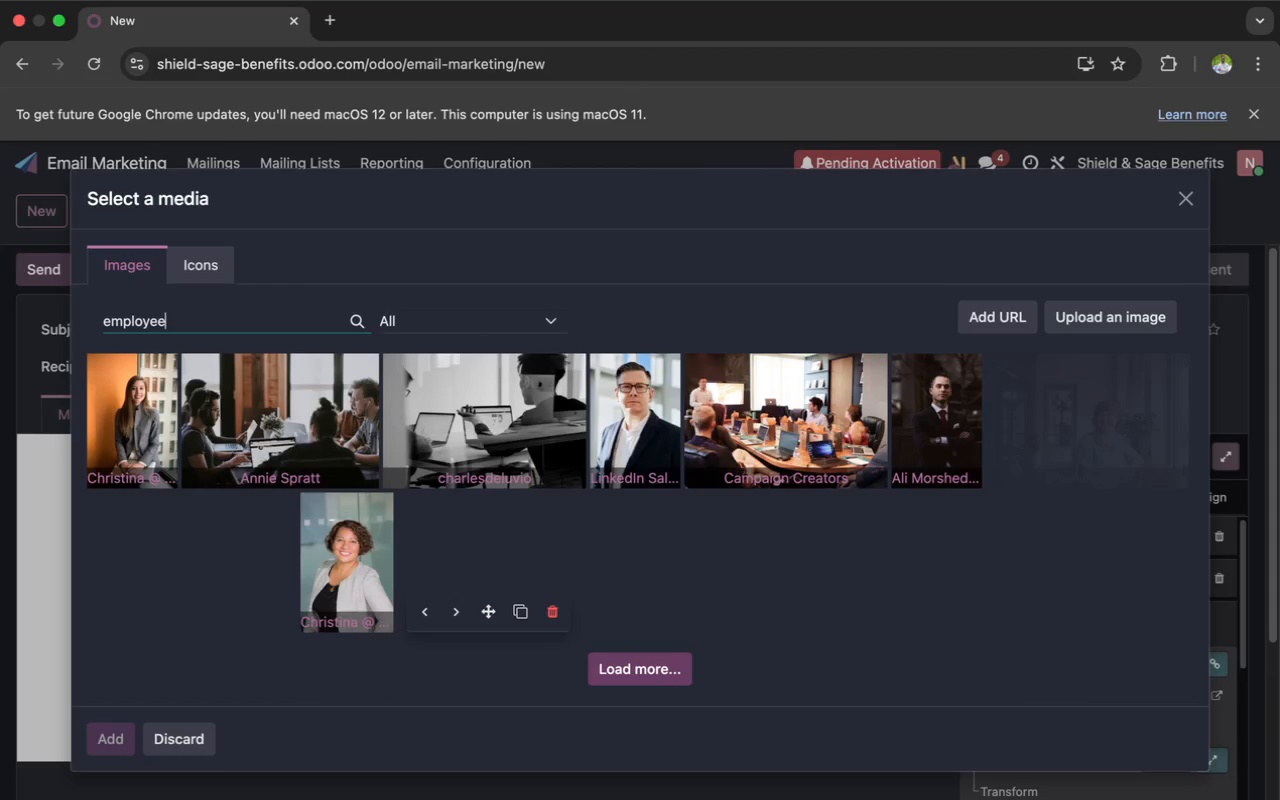 
hold_key(key=Backspace, duration=0.71)
 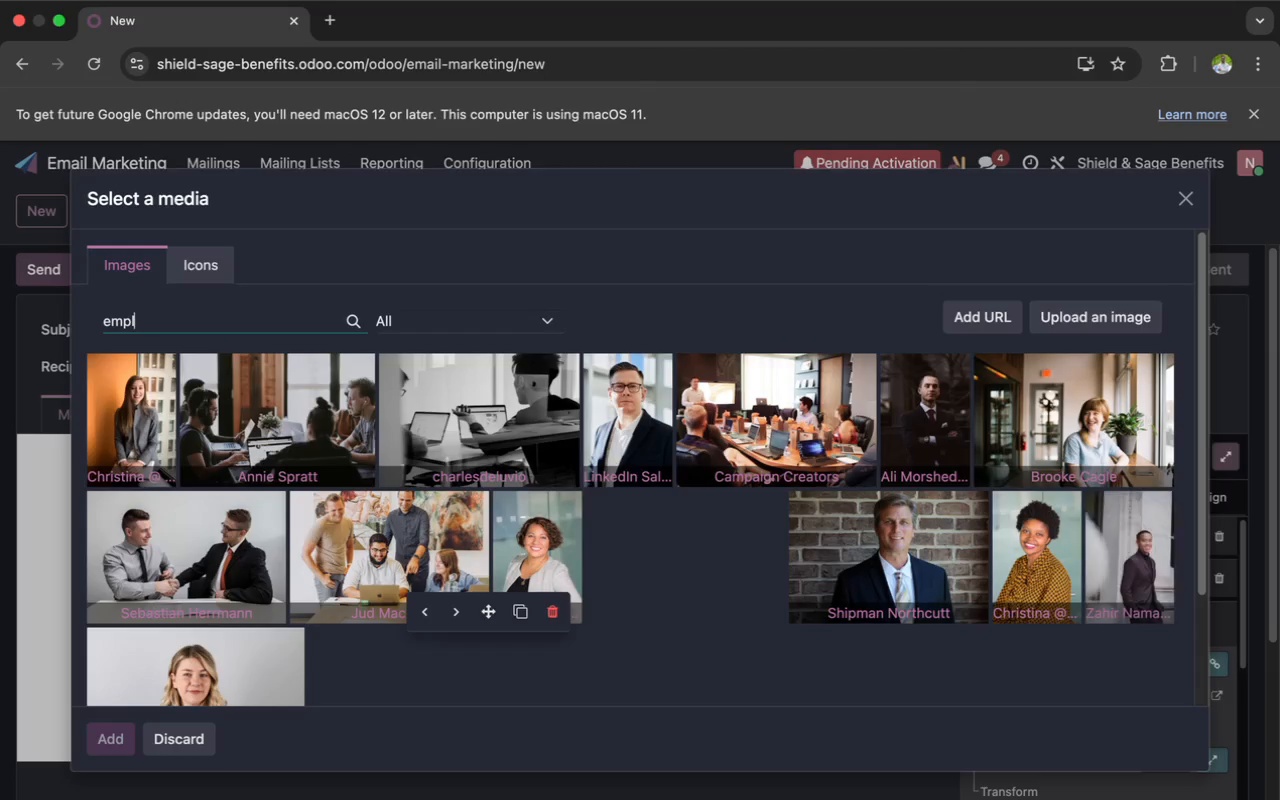 
key(Backspace)
 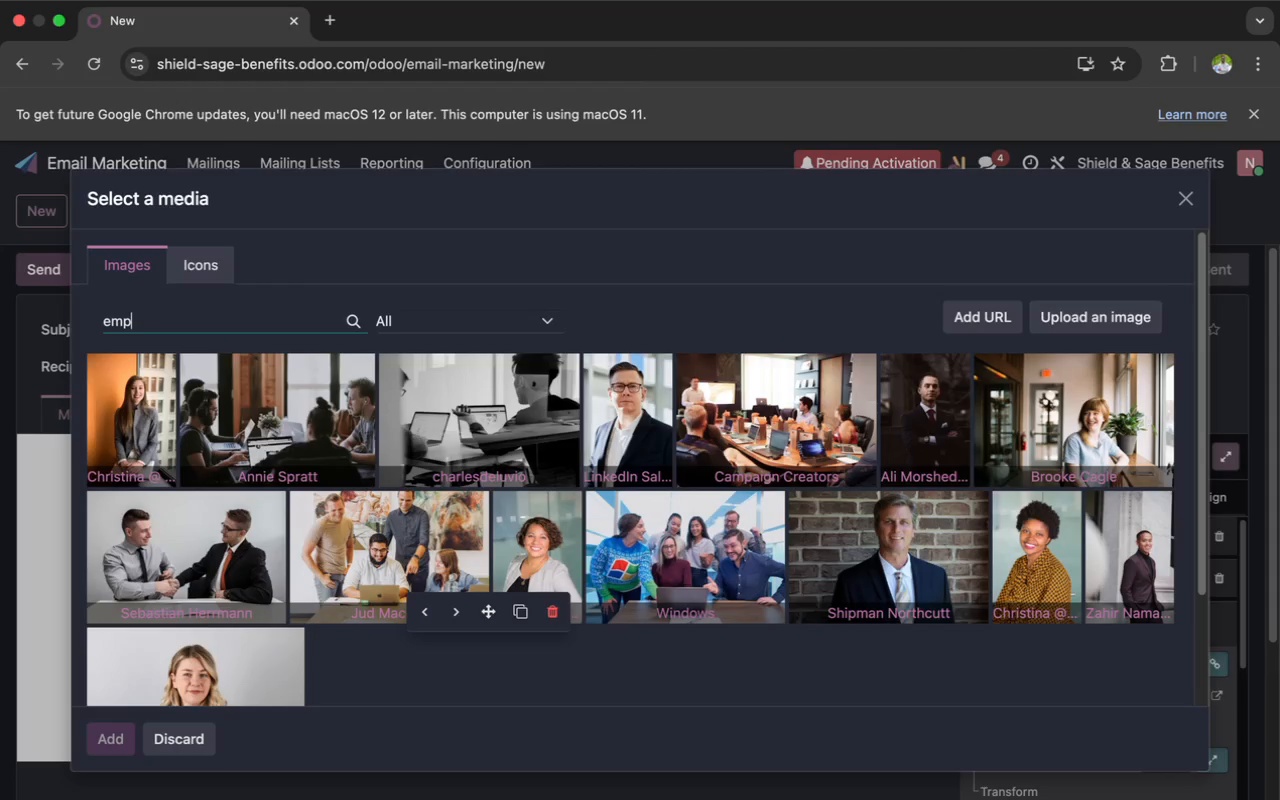 
key(Backspace)
 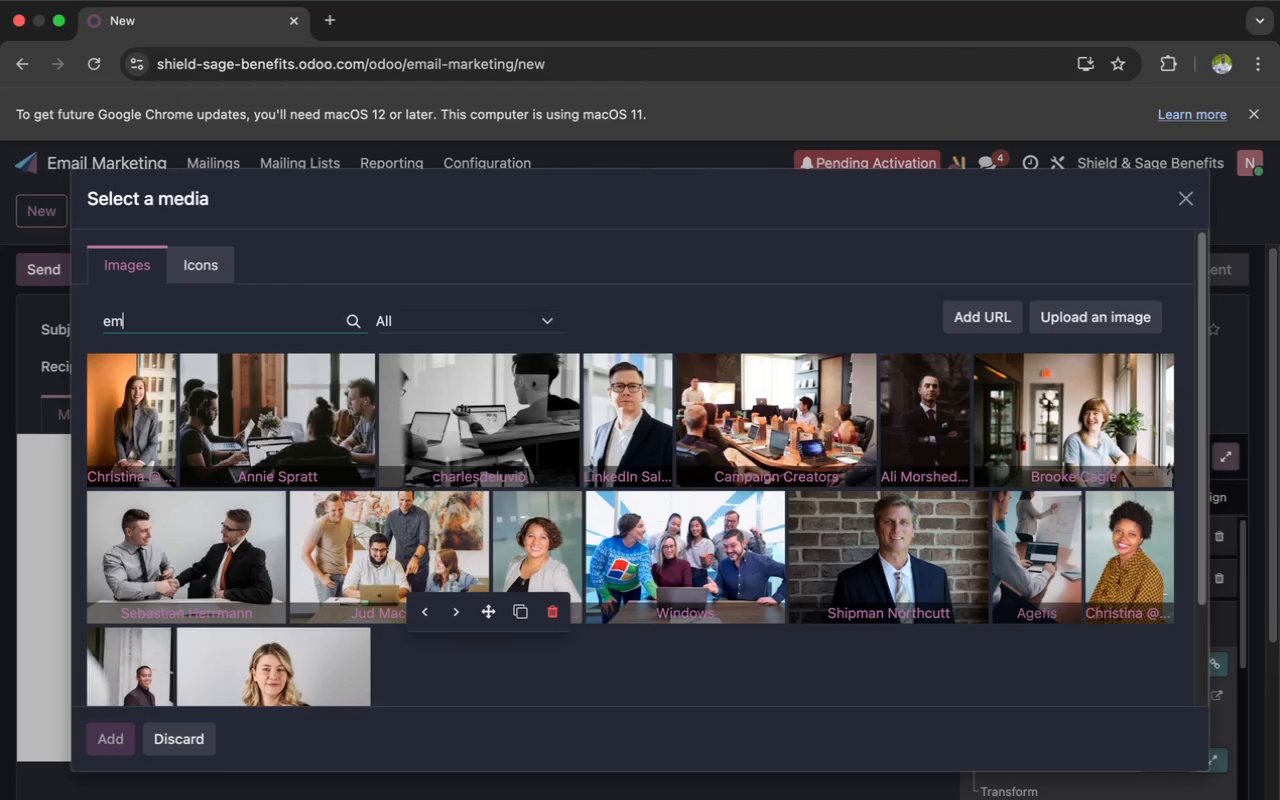 
key(Backspace)
 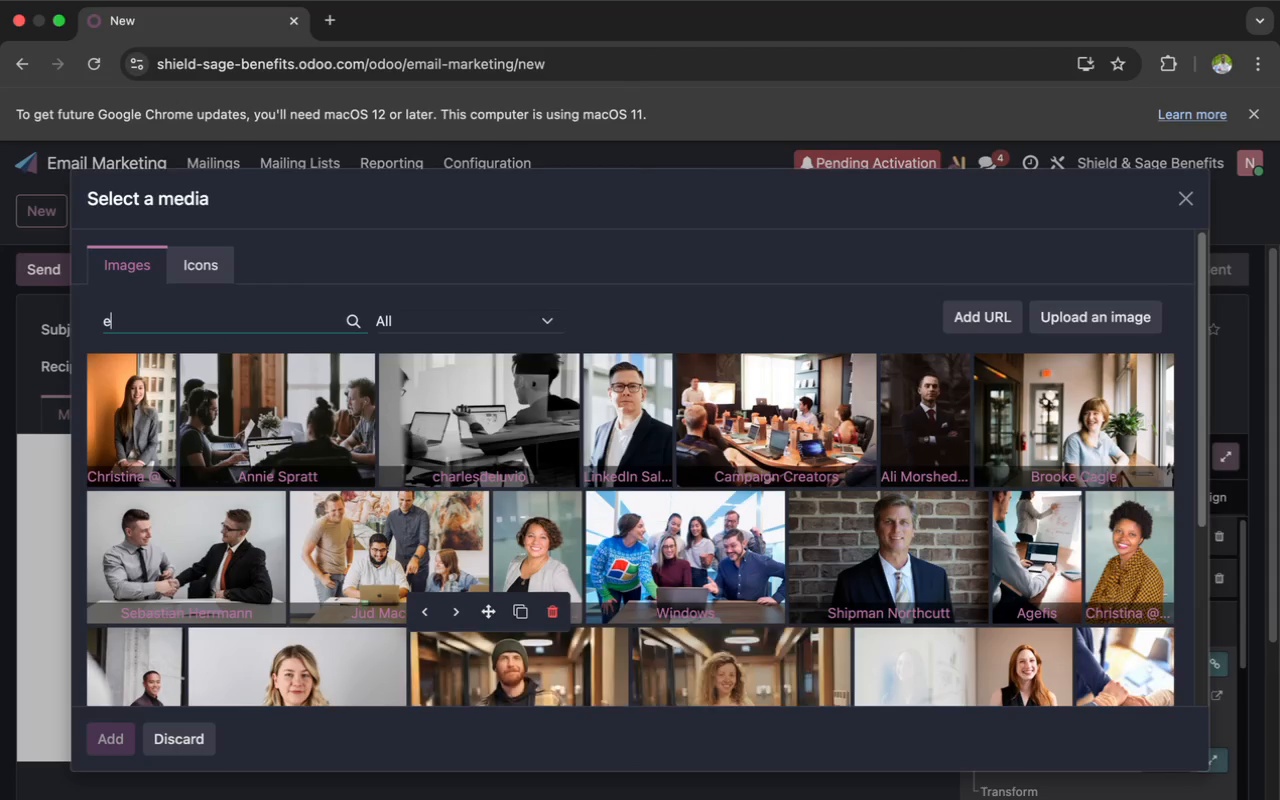 
key(Backspace)
 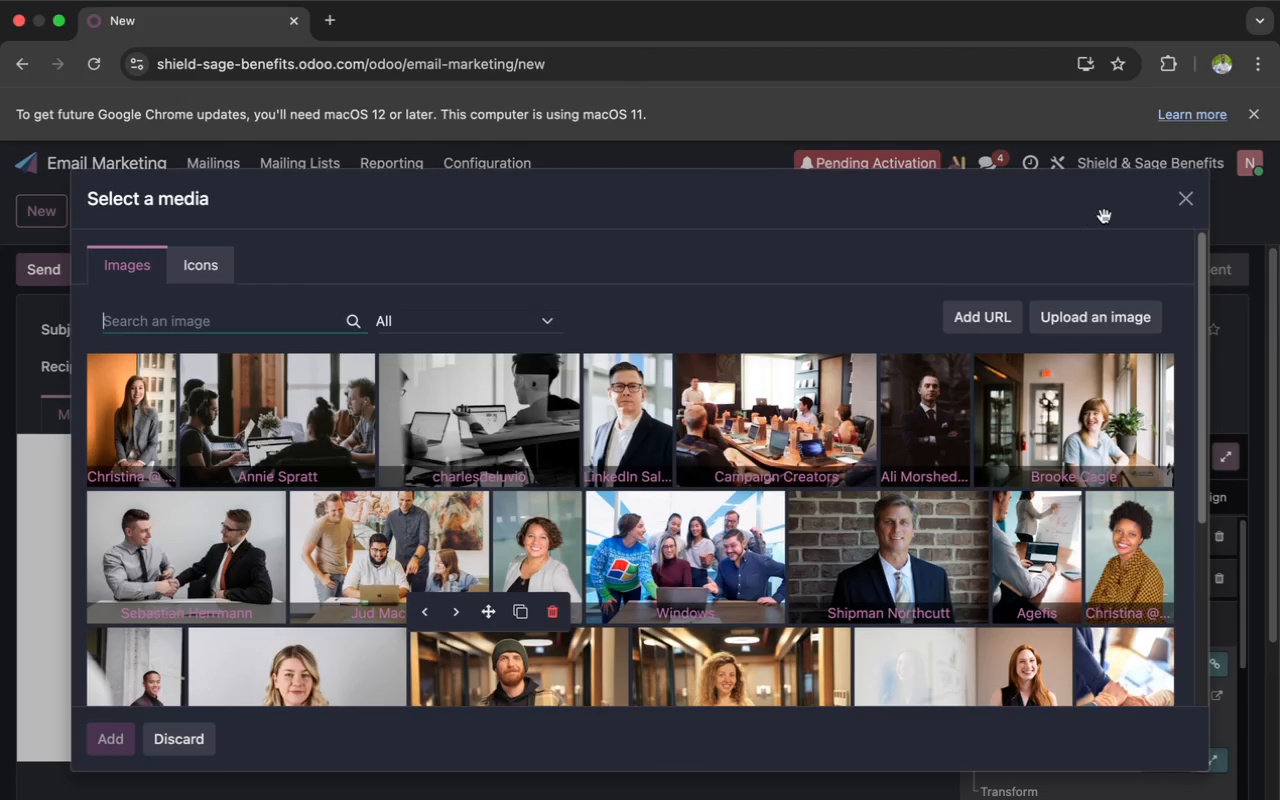 
left_click([1191, 198])
 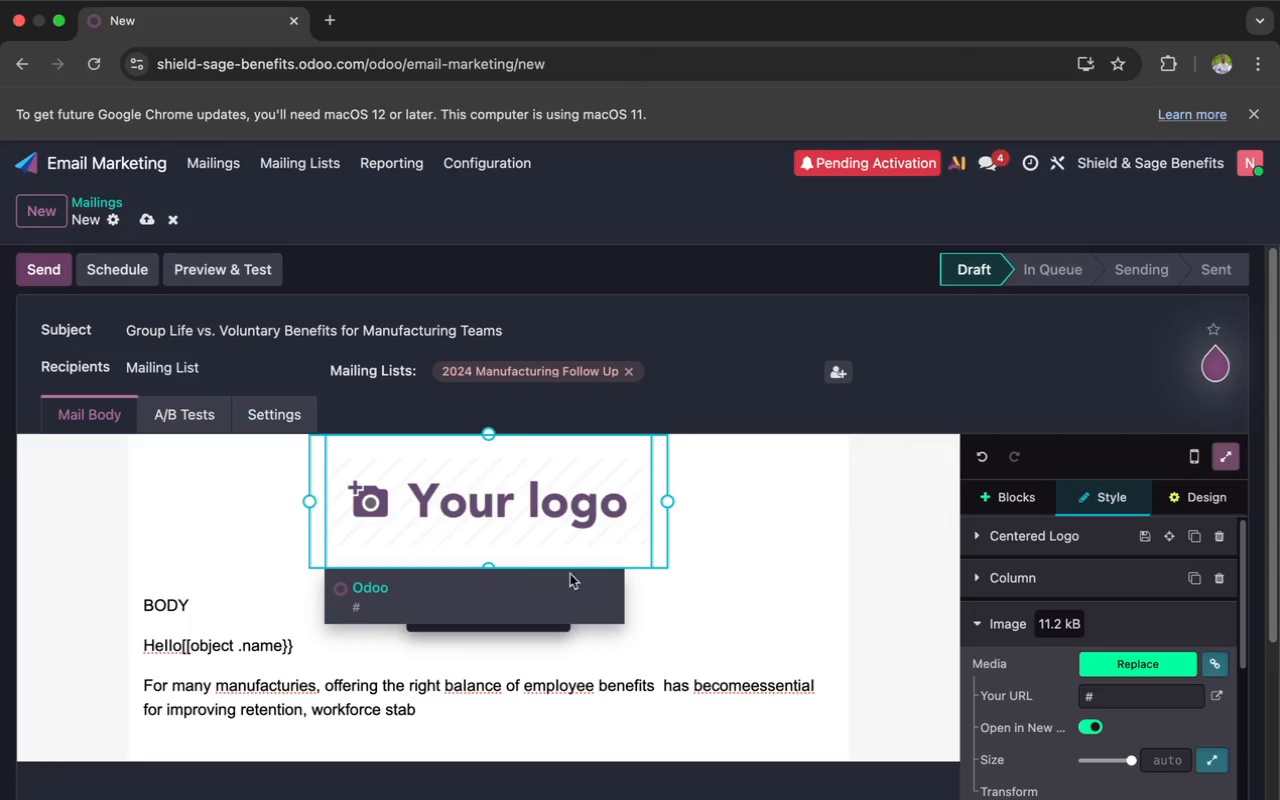 
key(Backspace)
 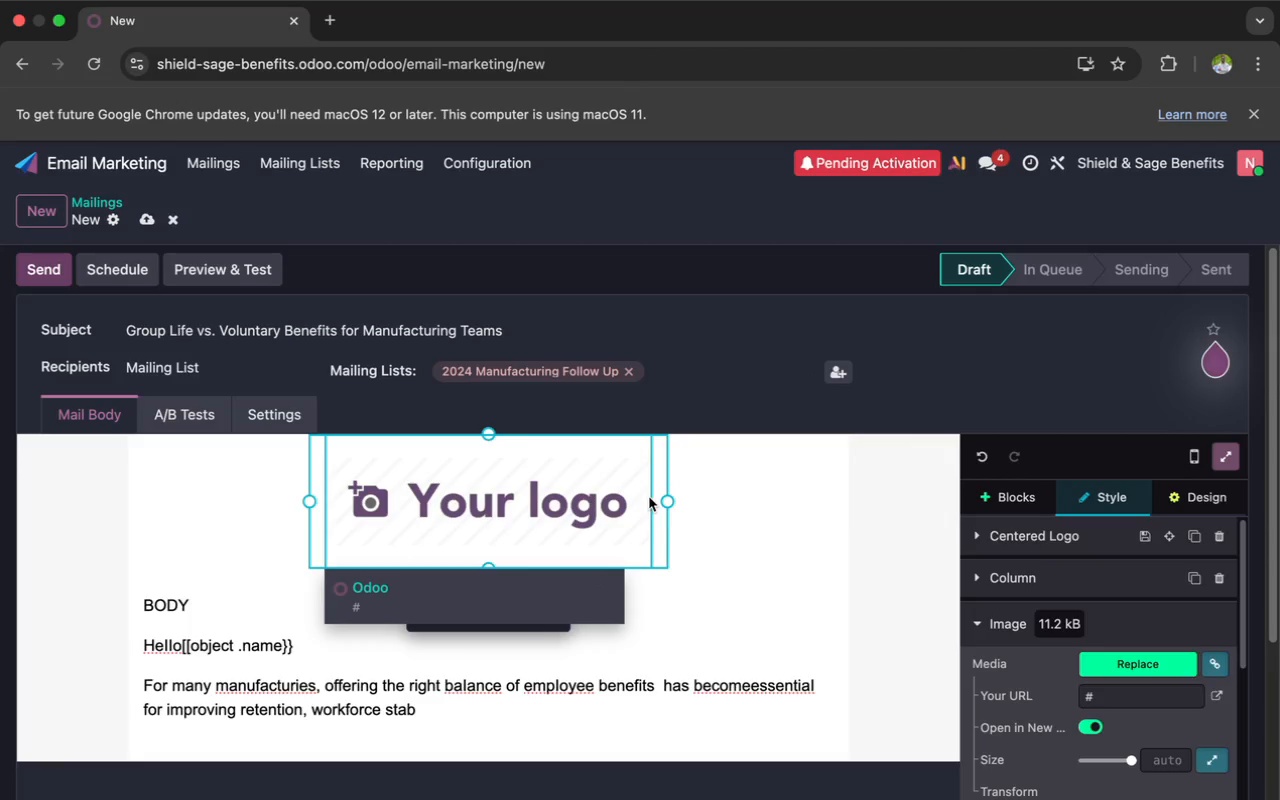 
left_click([730, 476])
 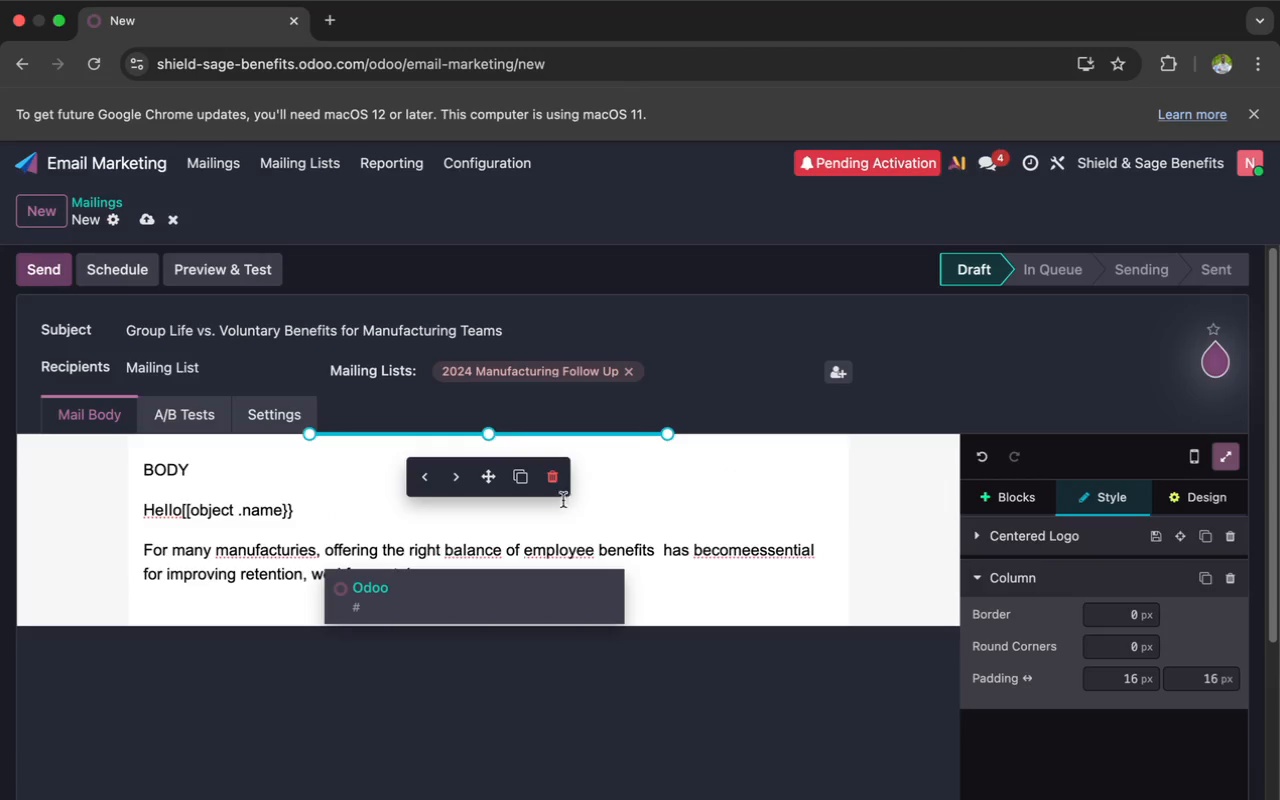 
left_click([552, 482])
 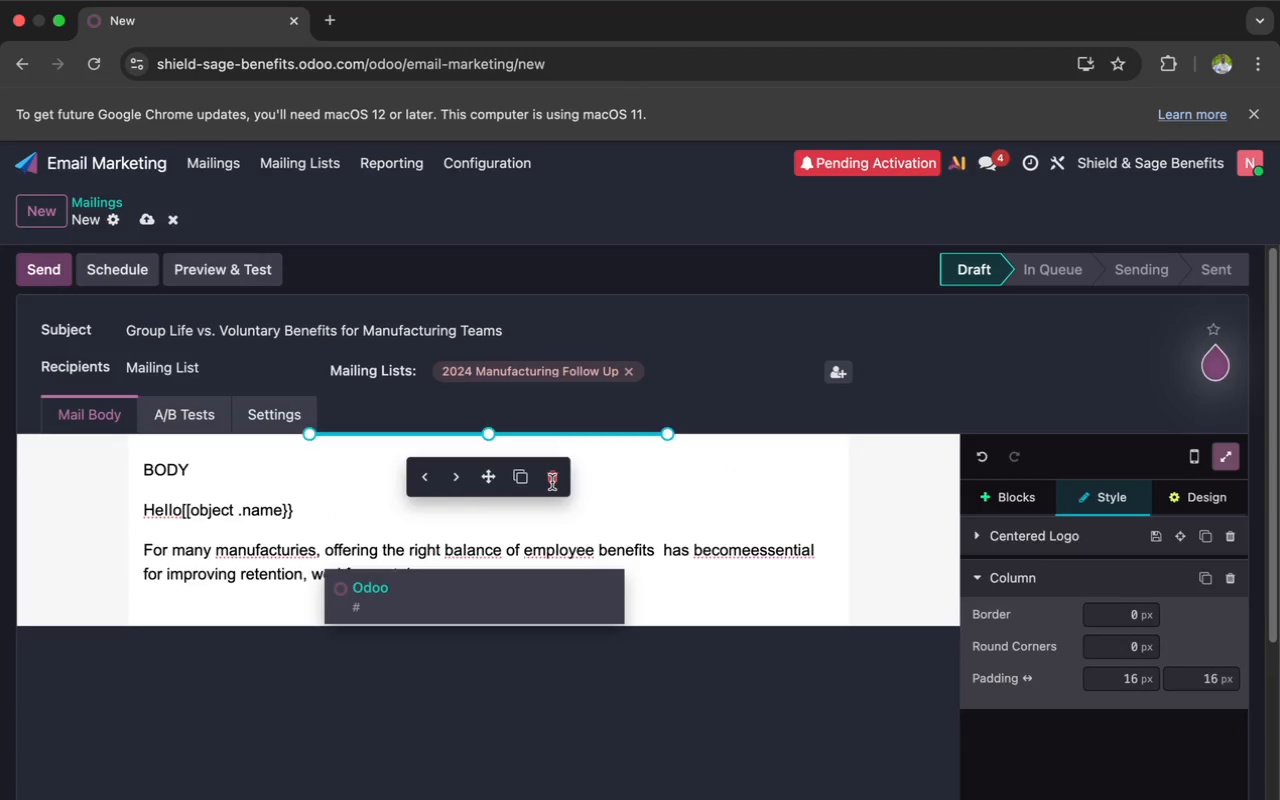 
mouse_move([562, 522])
 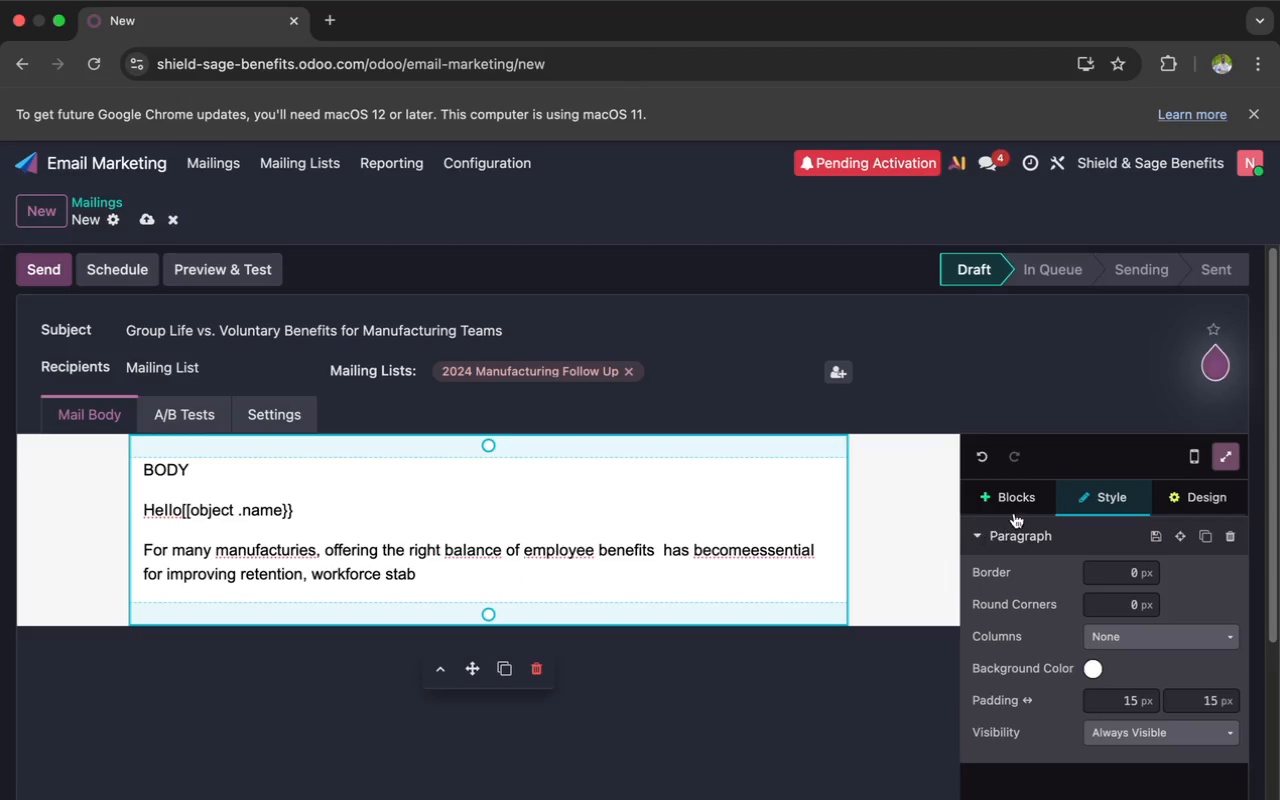 
left_click([1023, 496])
 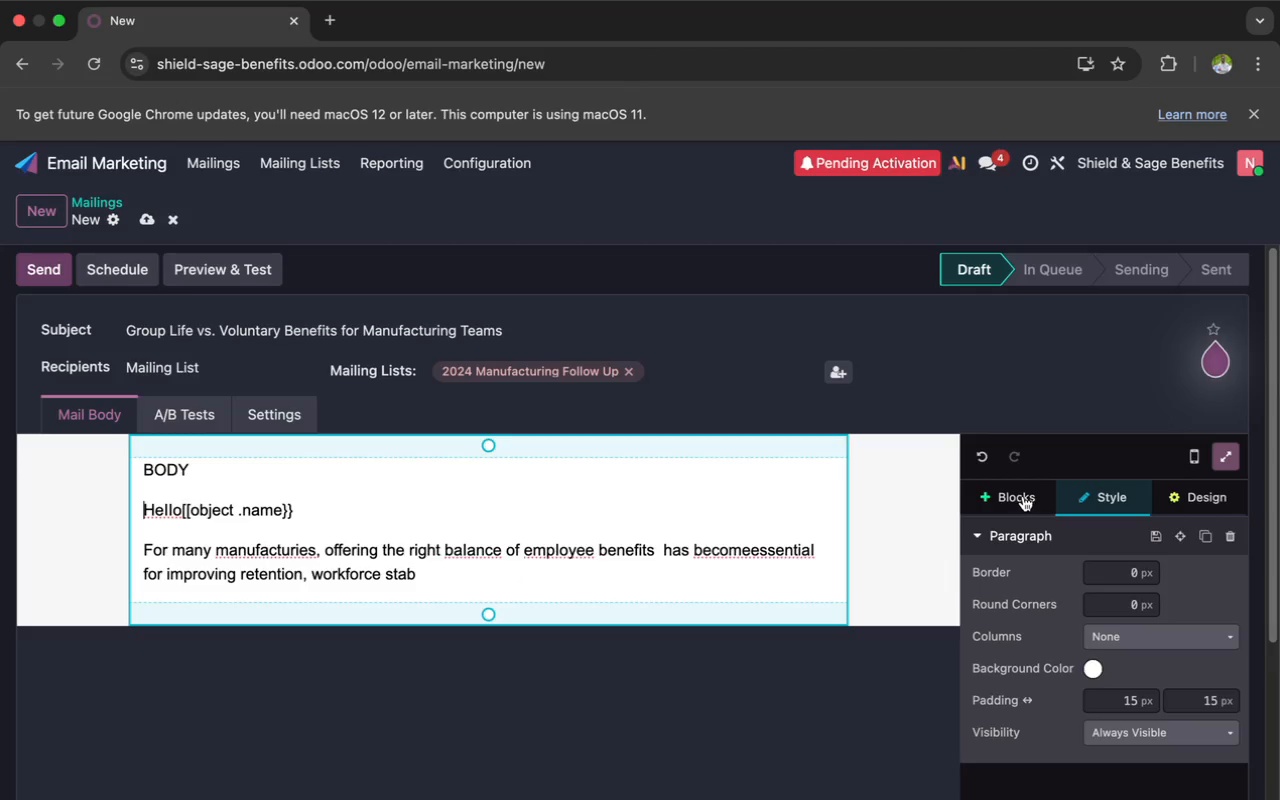 
mouse_move([1021, 535])
 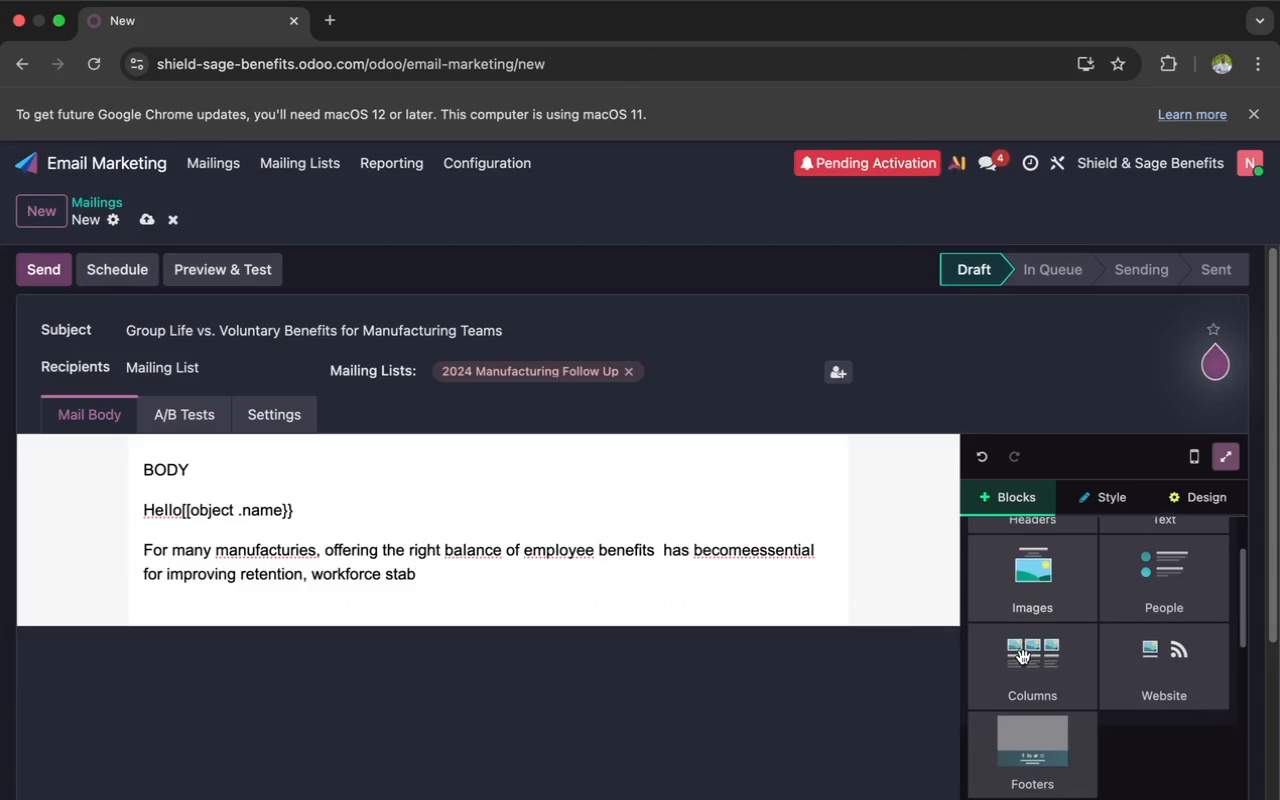 
scroll: coordinate [1023, 657], scroll_direction: down, amount: 7.0
 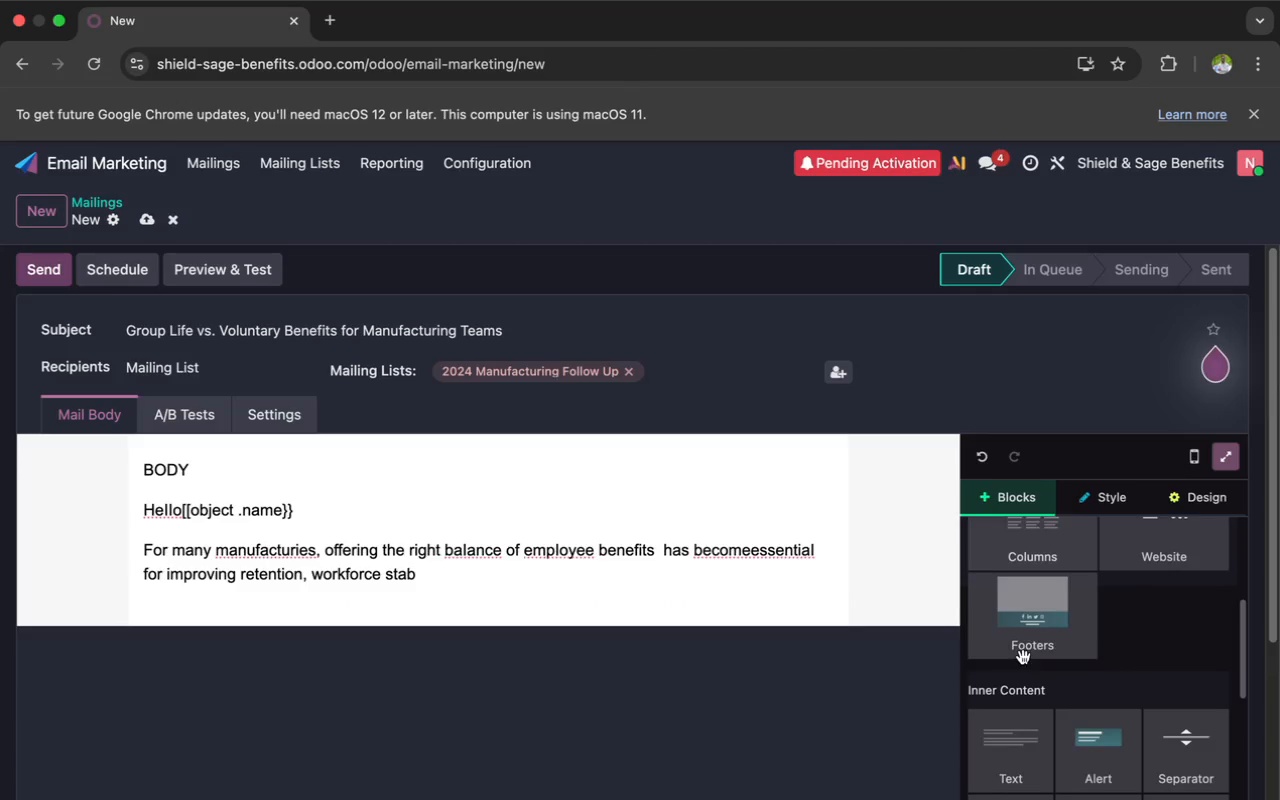 
scroll: coordinate [1023, 657], scroll_direction: up, amount: 2.0
 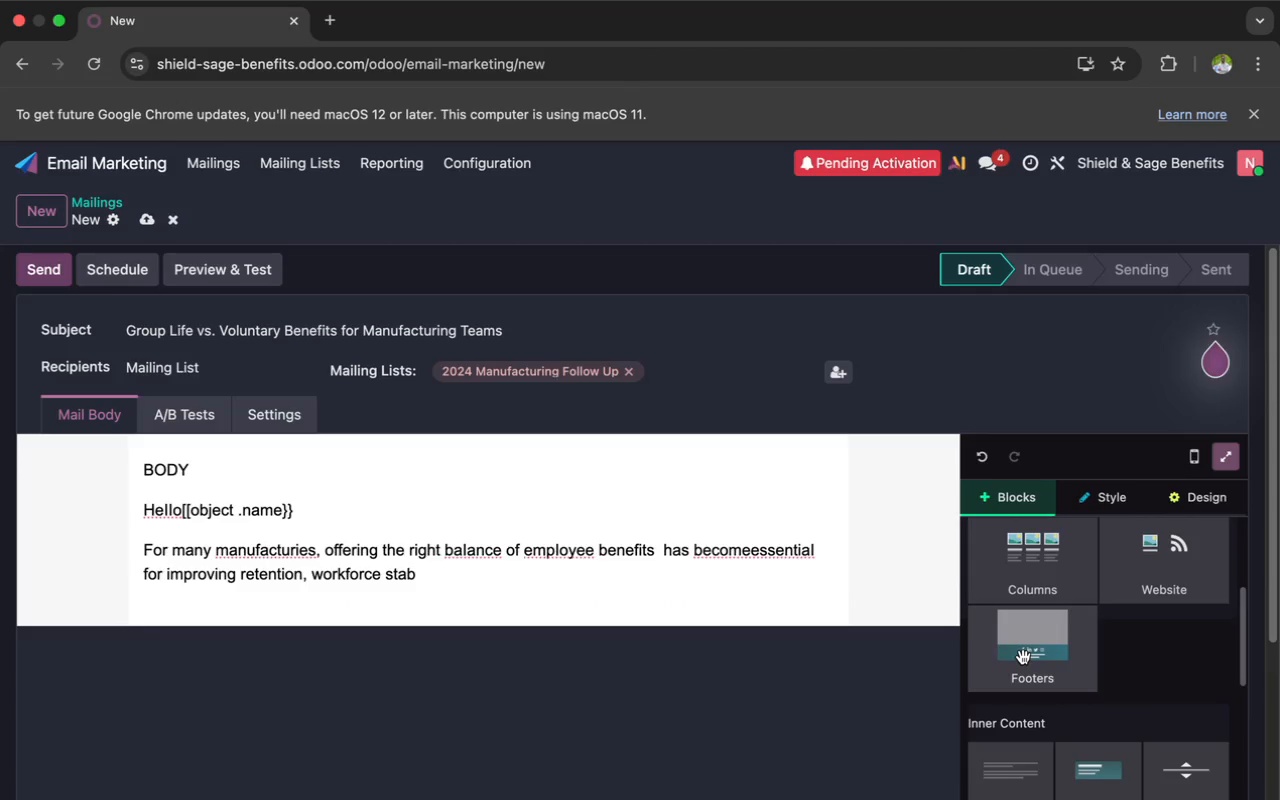 
left_click([1039, 619])
 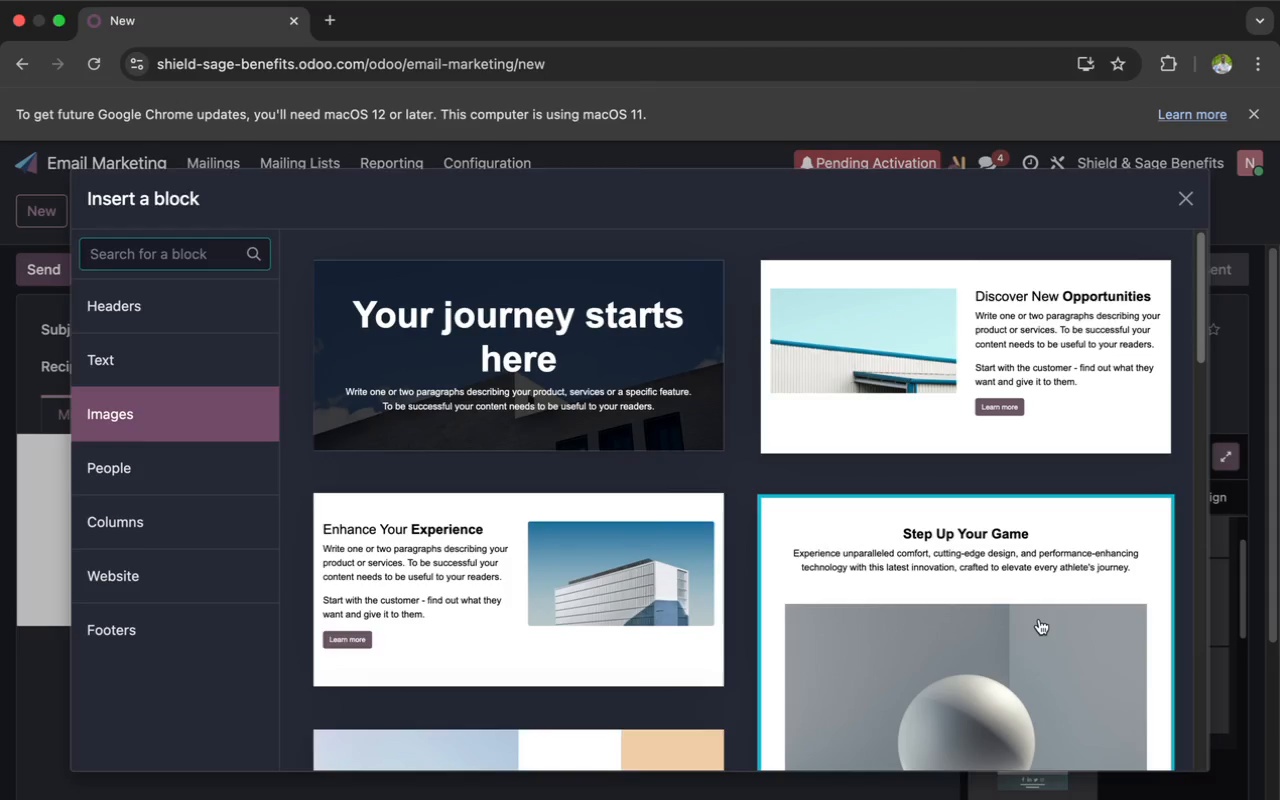 
scroll: coordinate [1023, 657], scroll_direction: up, amount: 8.0
 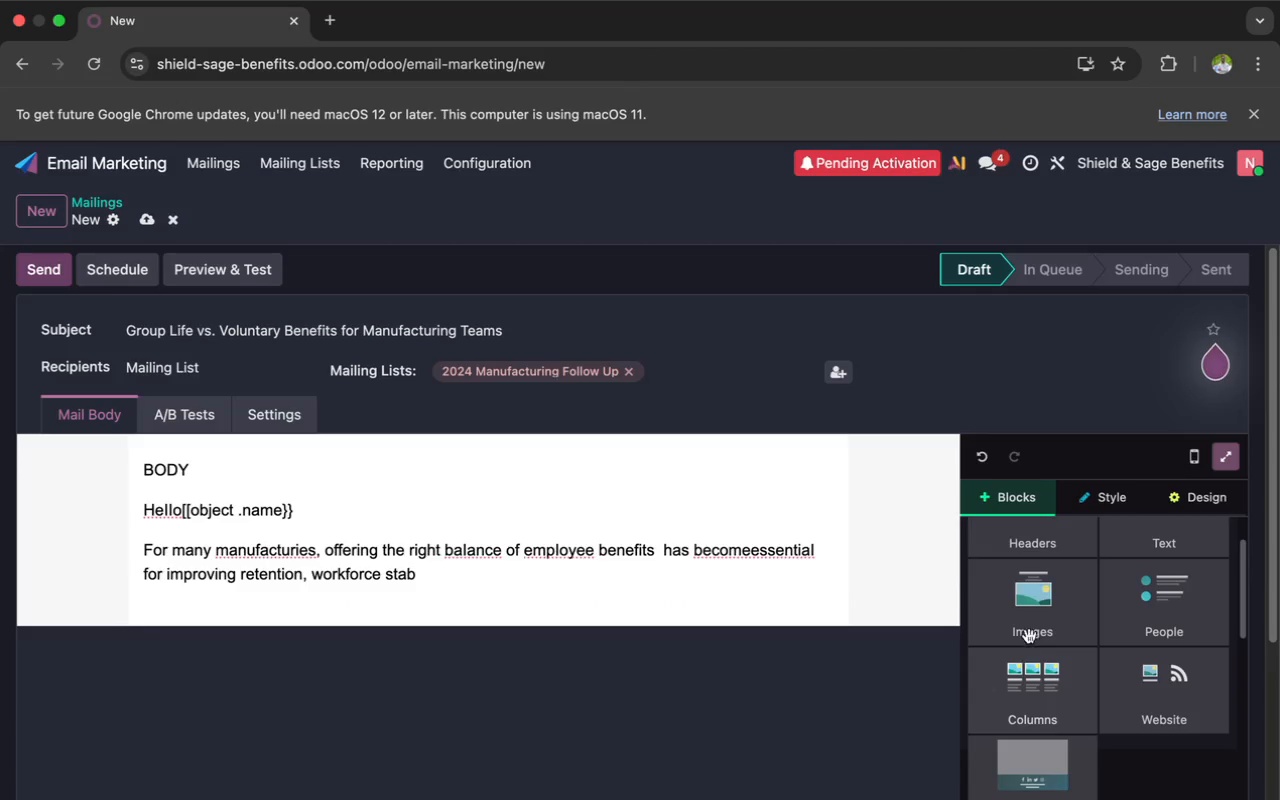 
left_click([972, 567])
 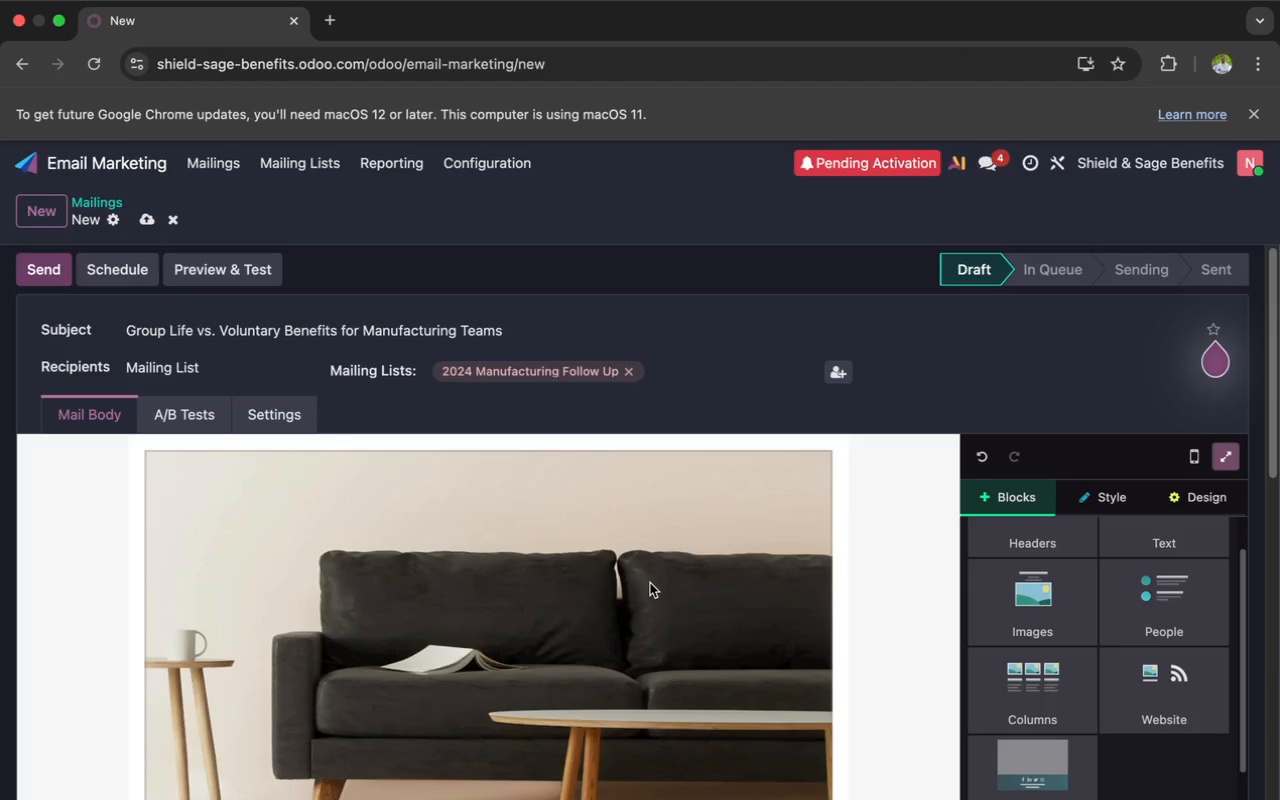 
scroll: coordinate [972, 567], scroll_direction: down, amount: 73.0
 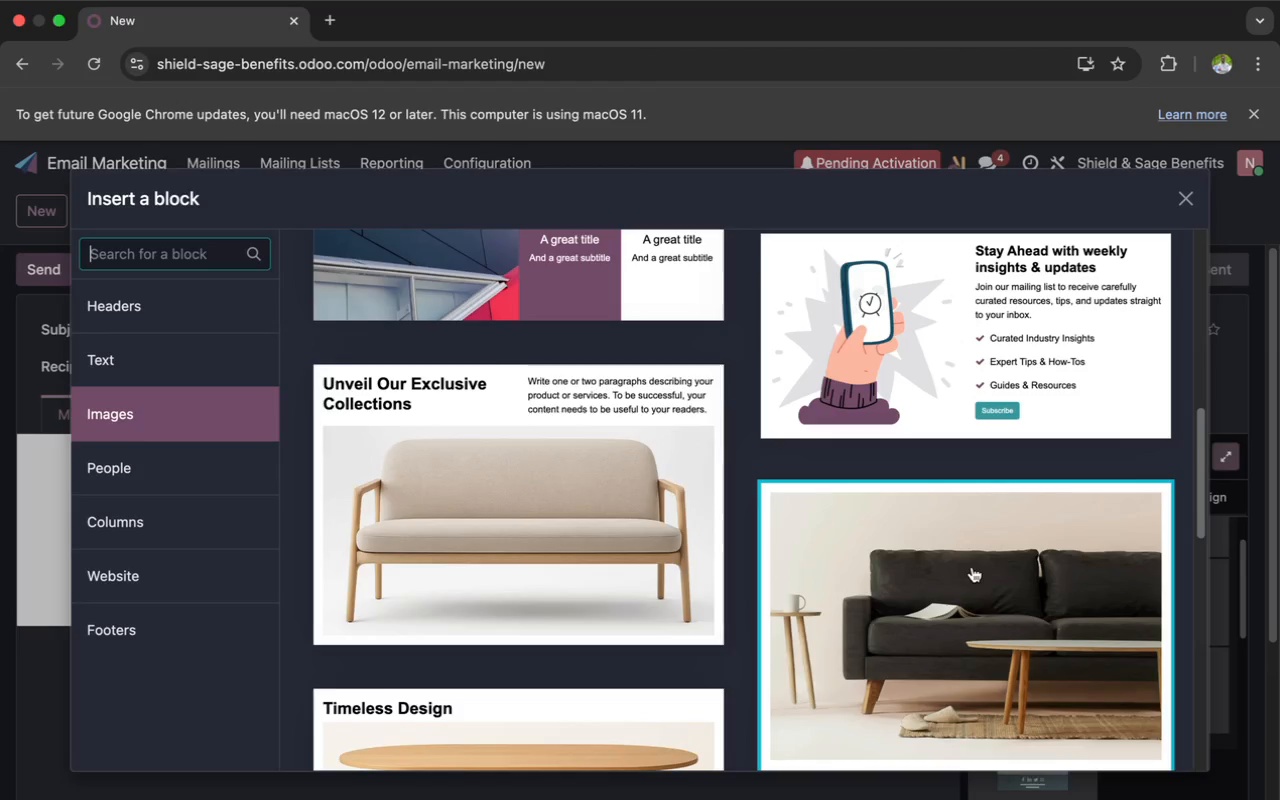 
wait(8.93)
 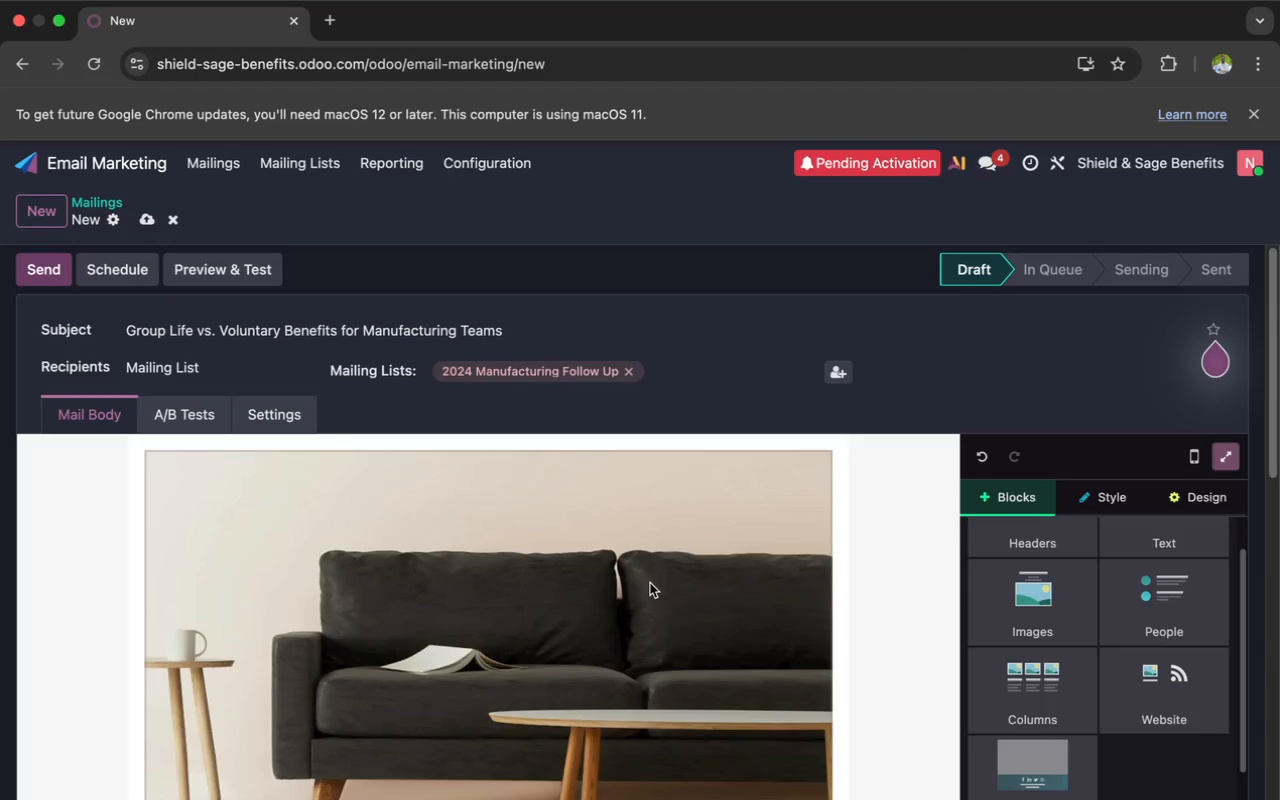 
scroll: coordinate [586, 574], scroll_direction: down, amount: 19.0
 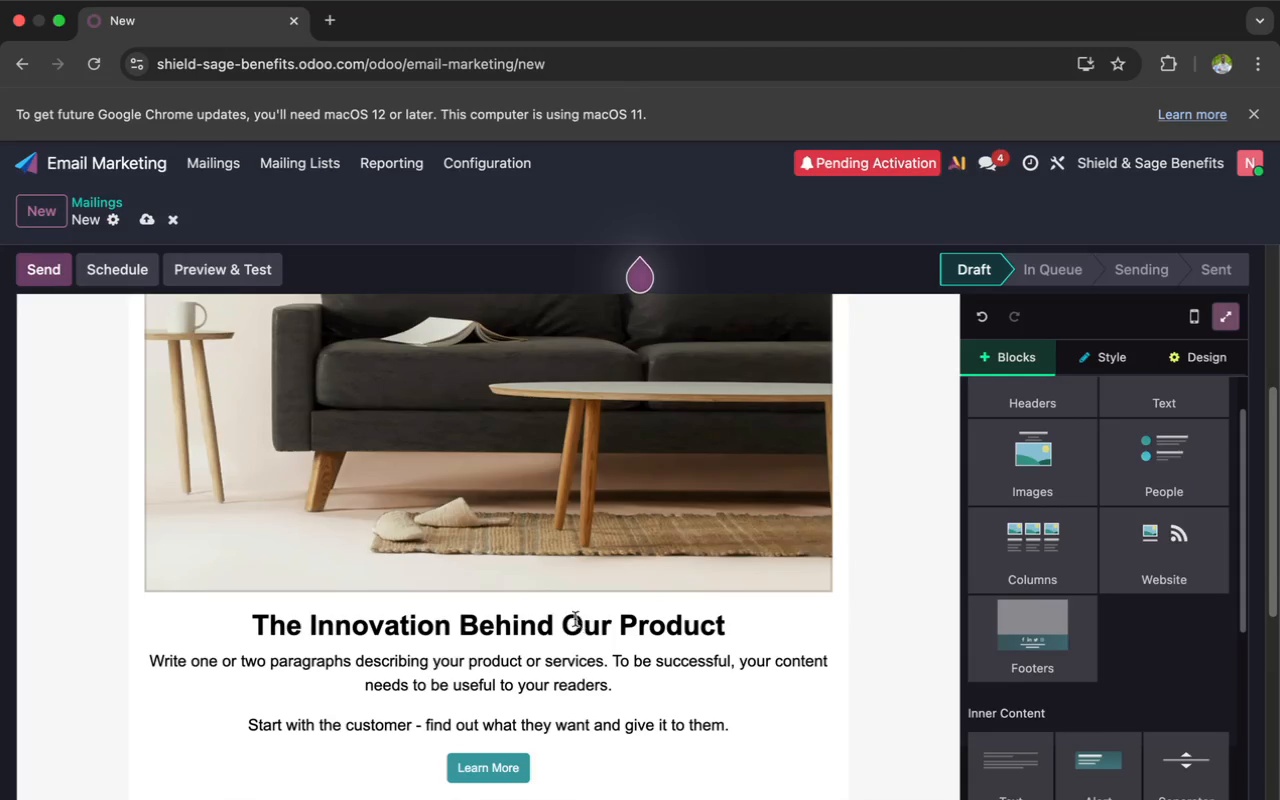 
left_click([576, 621])
 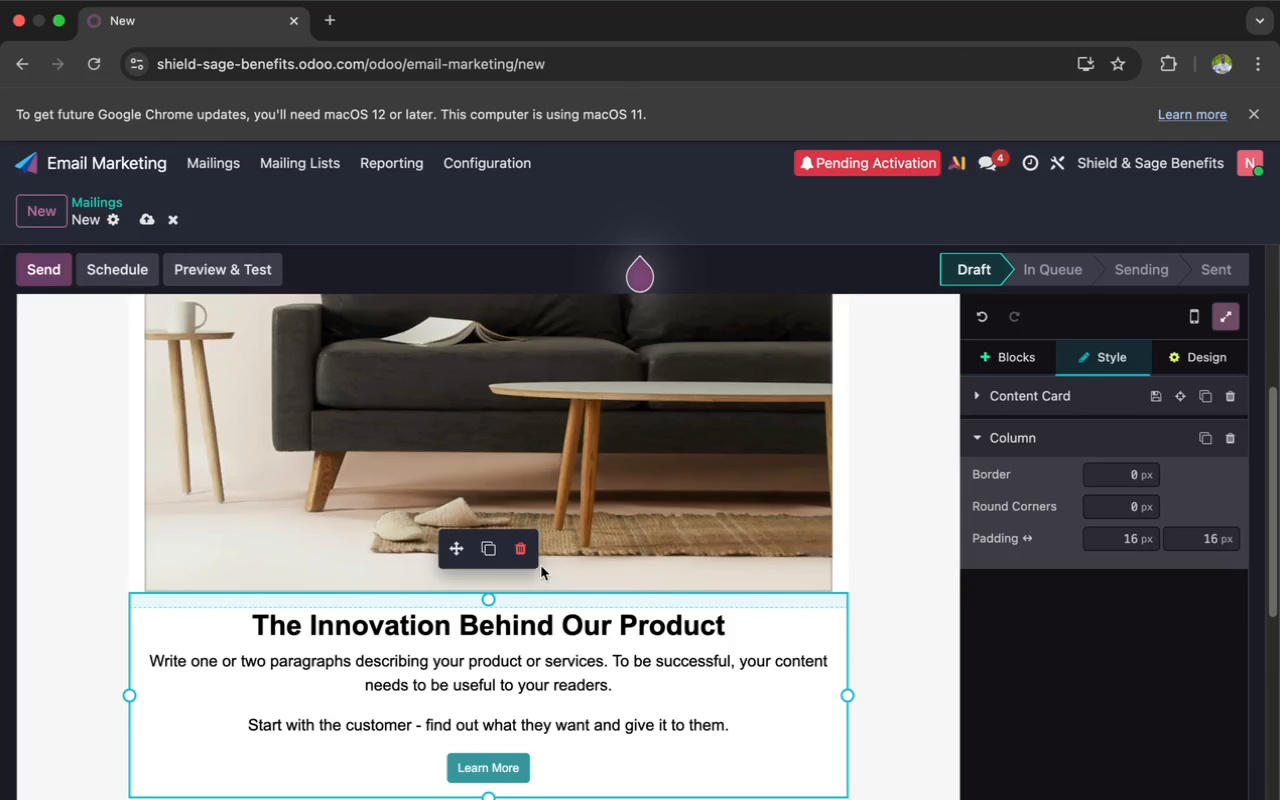 
left_click([526, 557])
 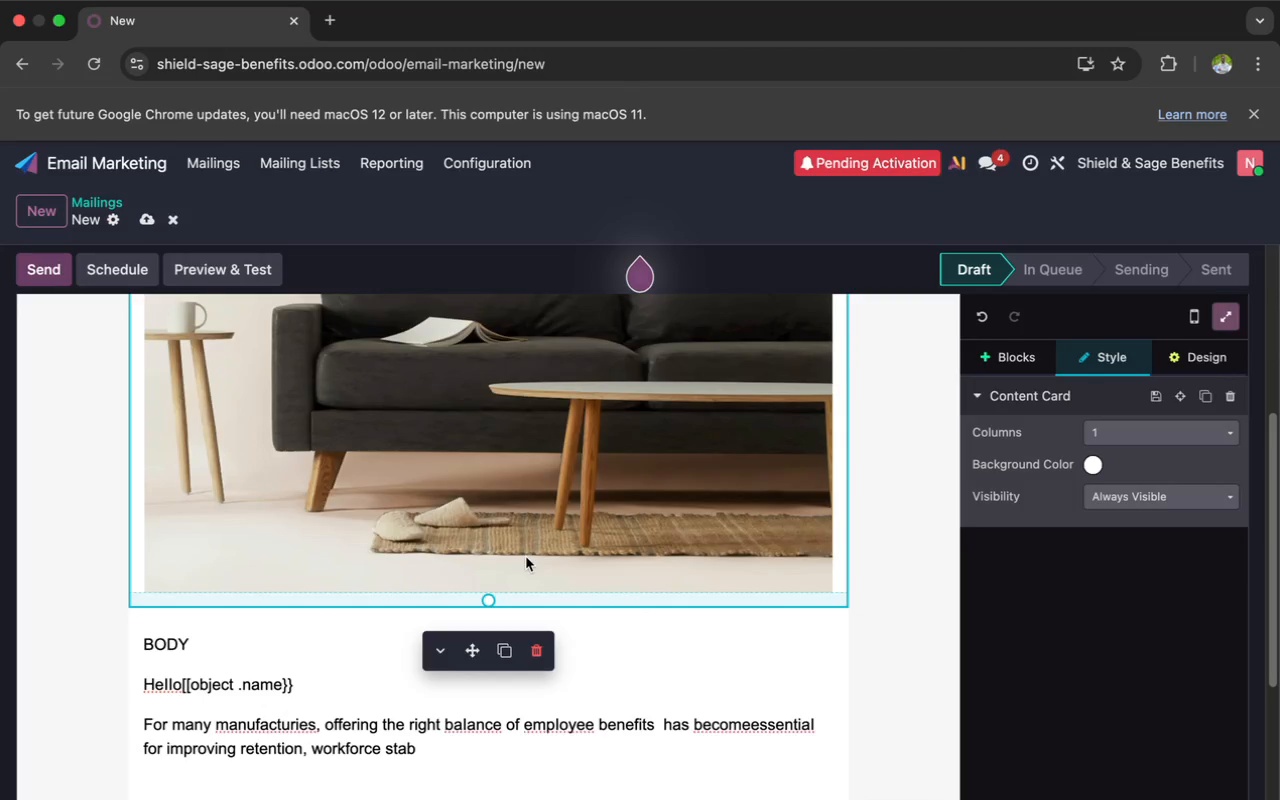 
left_click([550, 500])
 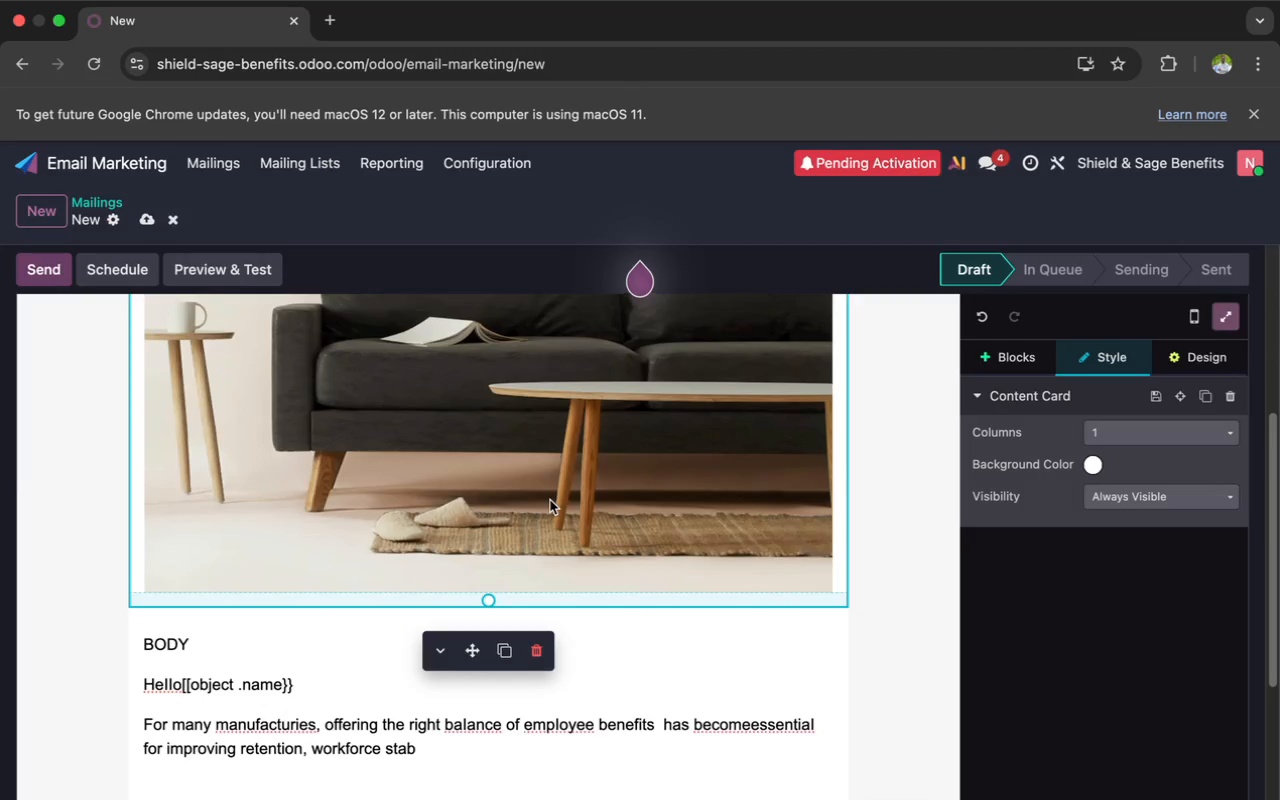 
double_click([550, 500])
 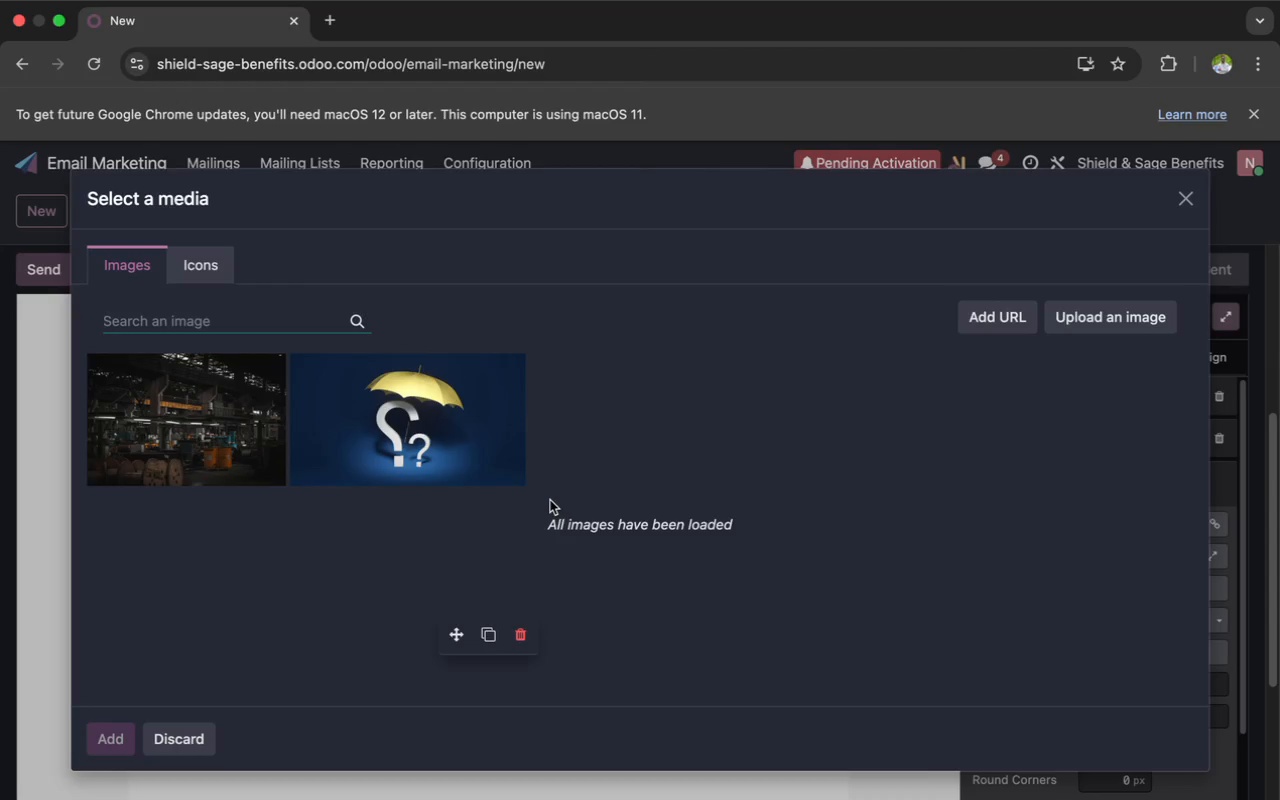 
wait(21.67)
 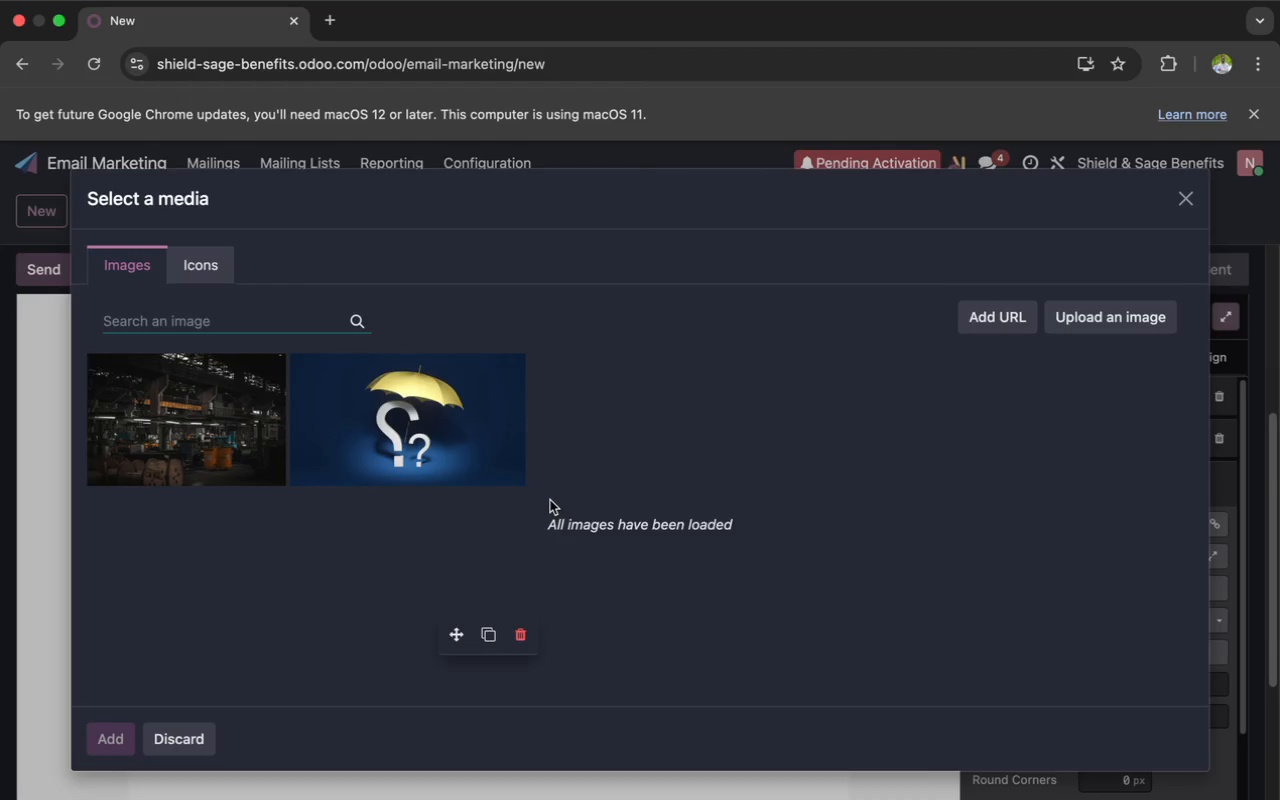 
type(Hr meet)
 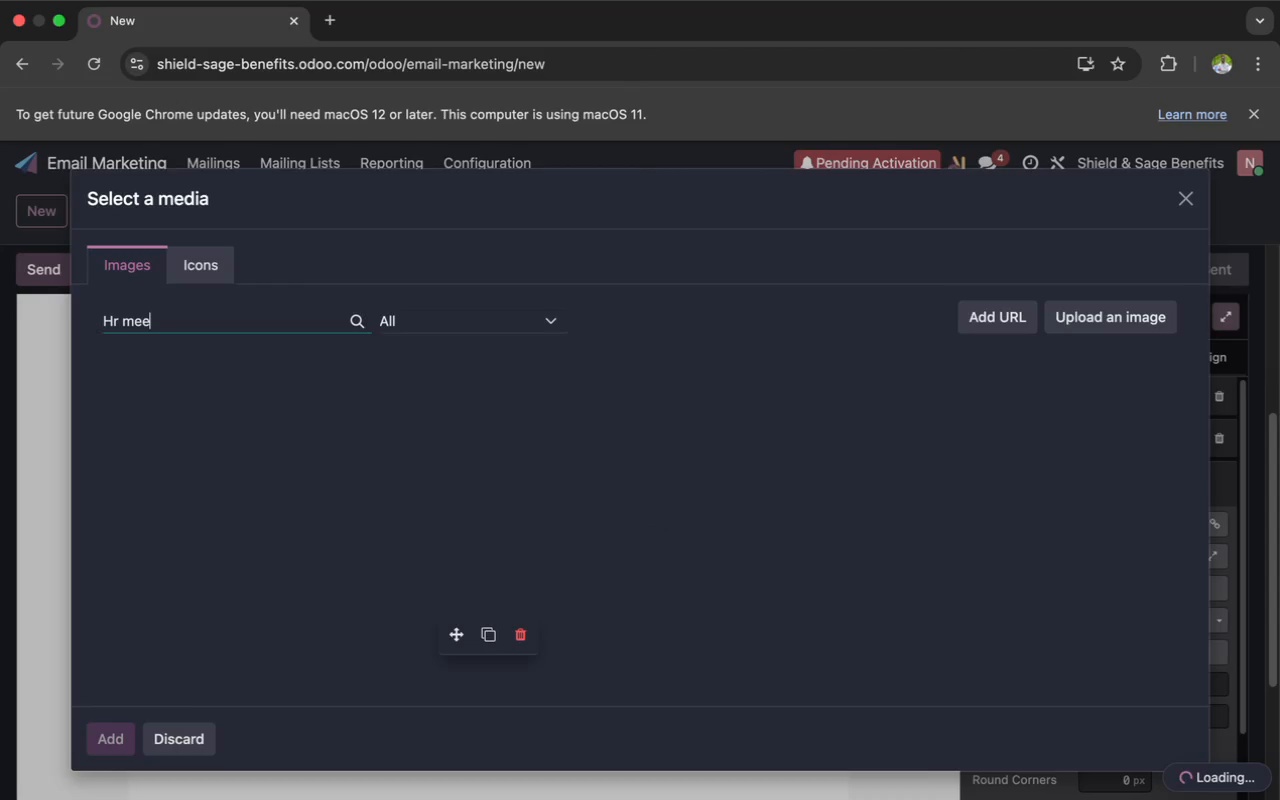 
wait(7.28)
 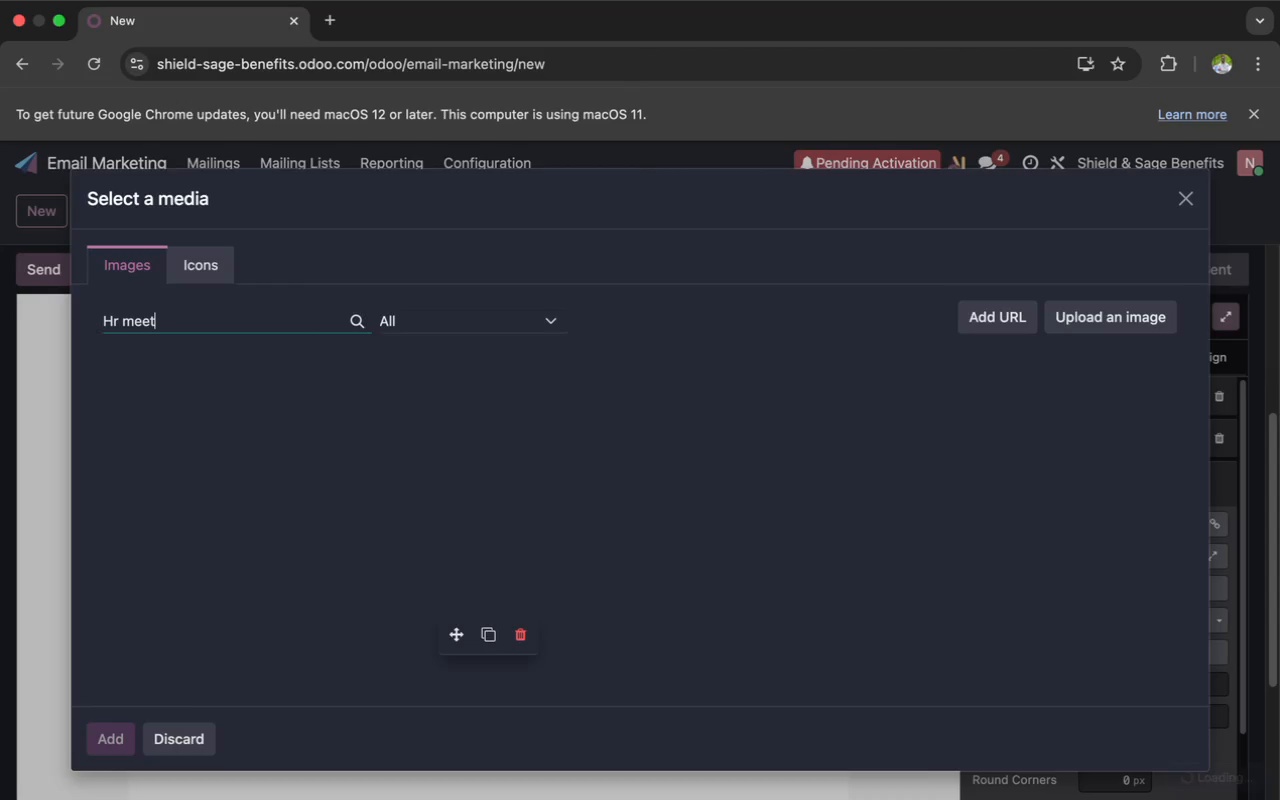 
type(ing)
 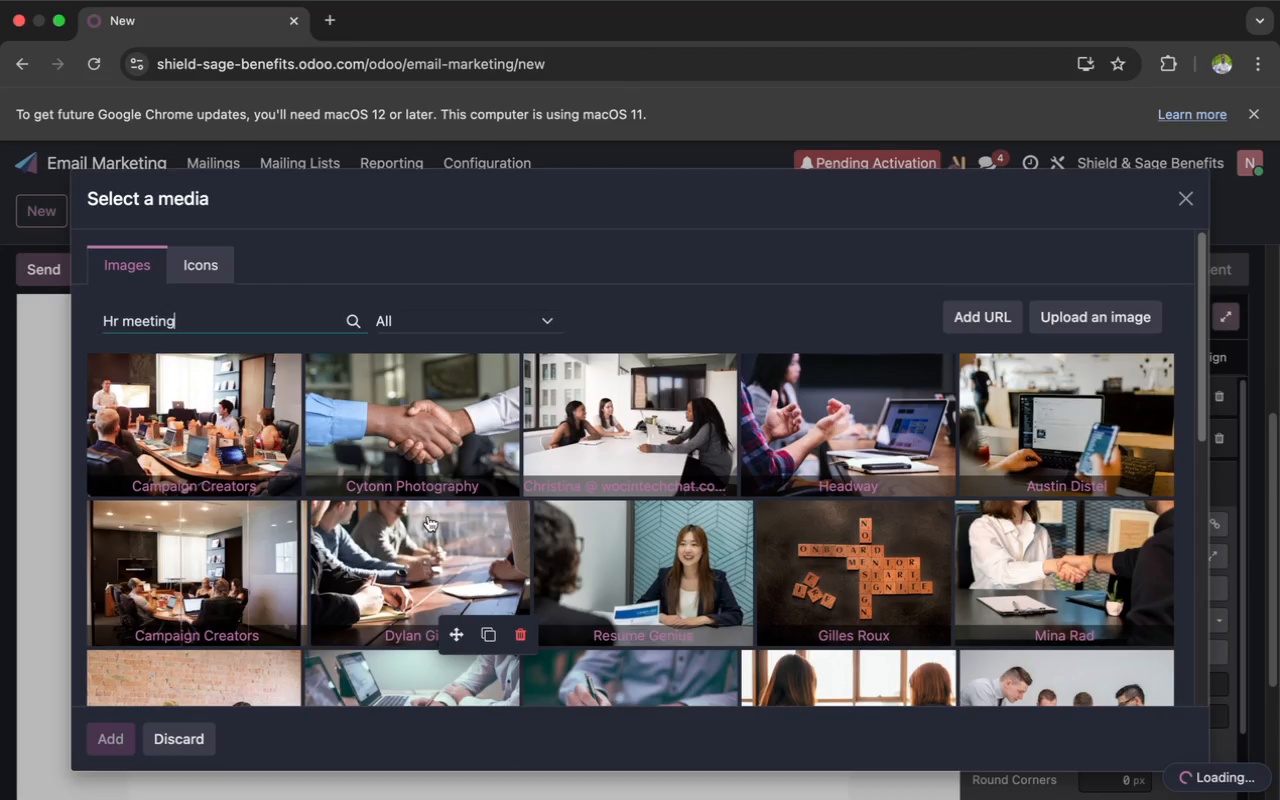 
wait(7.38)
 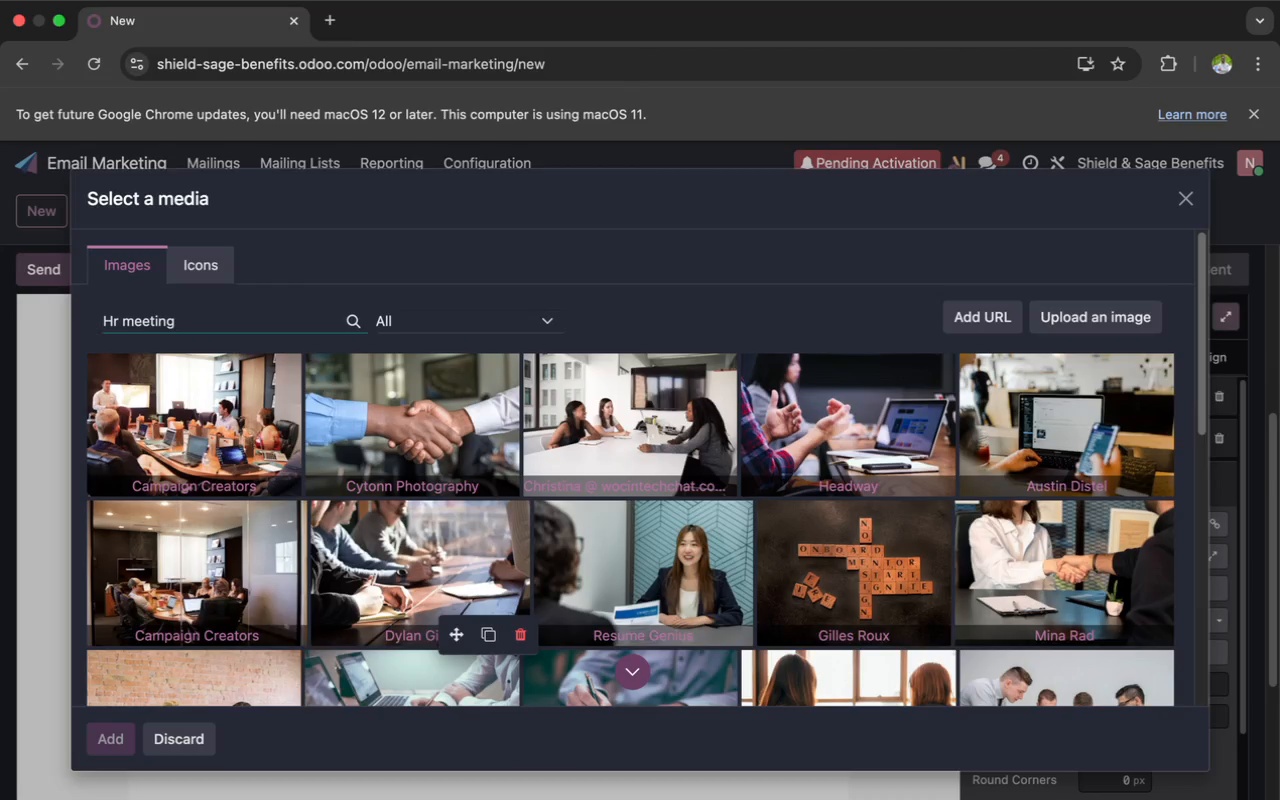 
left_click([240, 401])
 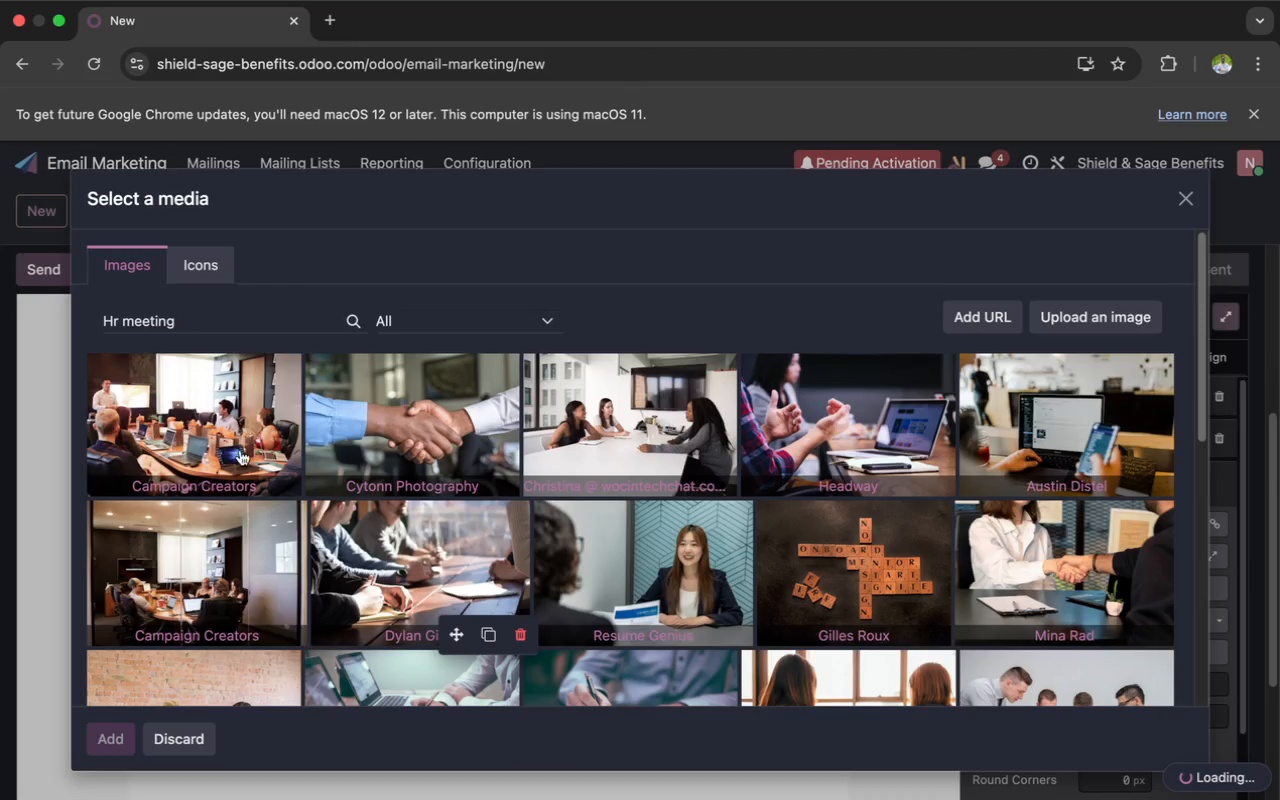 
left_click([184, 575])
 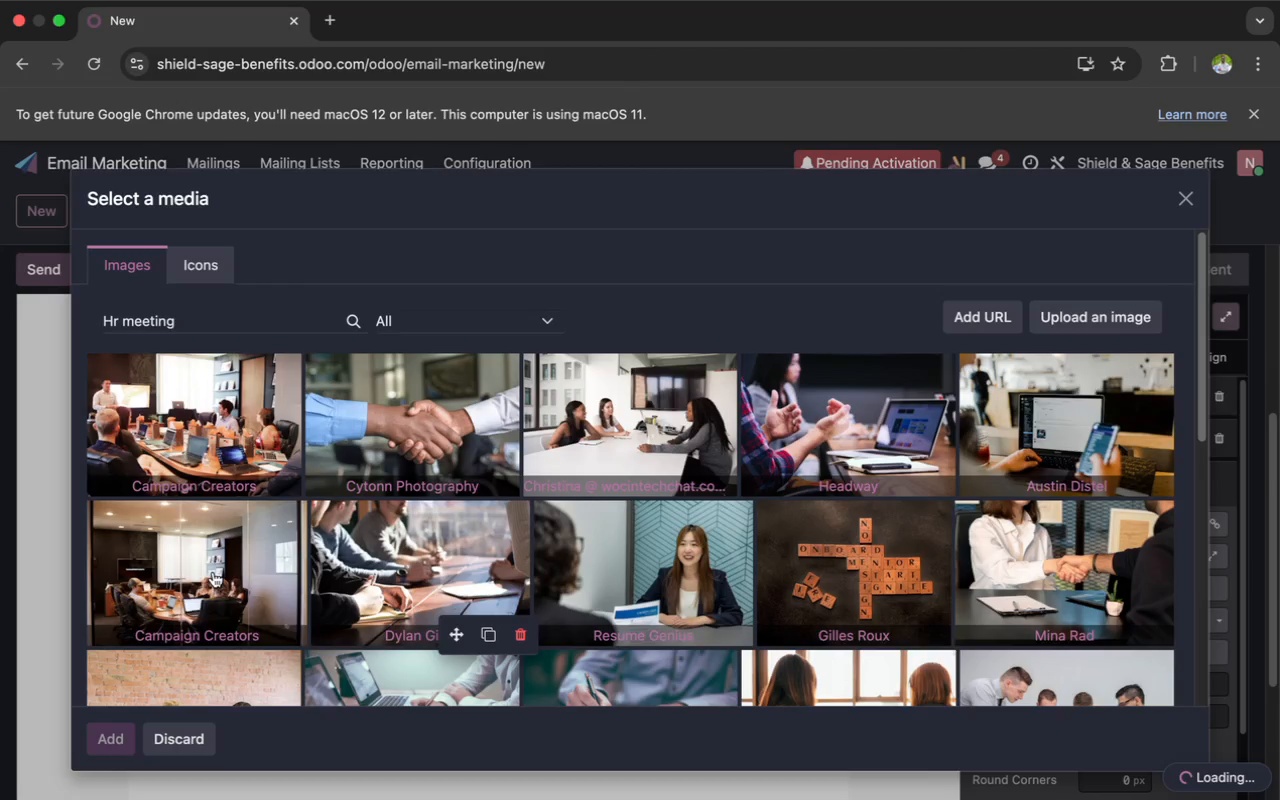 
left_click([195, 566])
 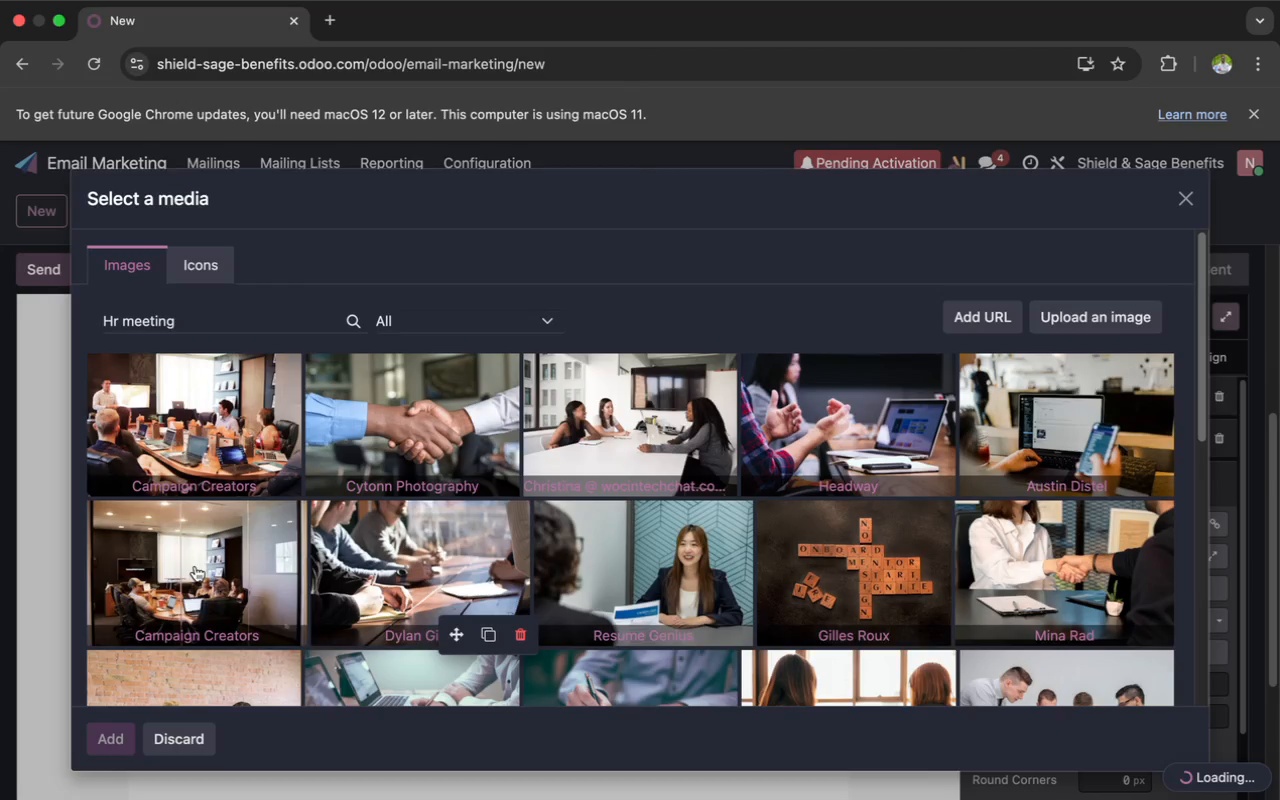 
scroll: coordinate [195, 566], scroll_direction: down, amount: 3.0
 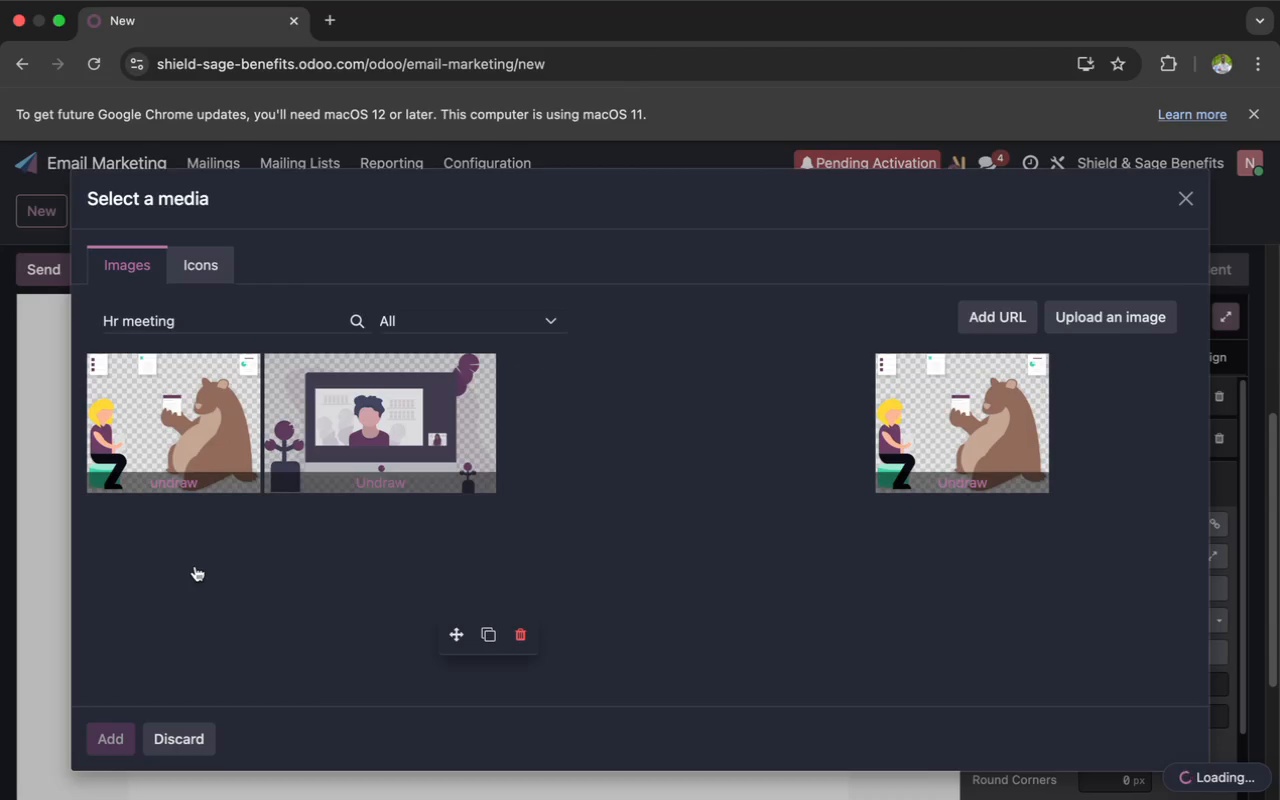 
wait(9.76)
 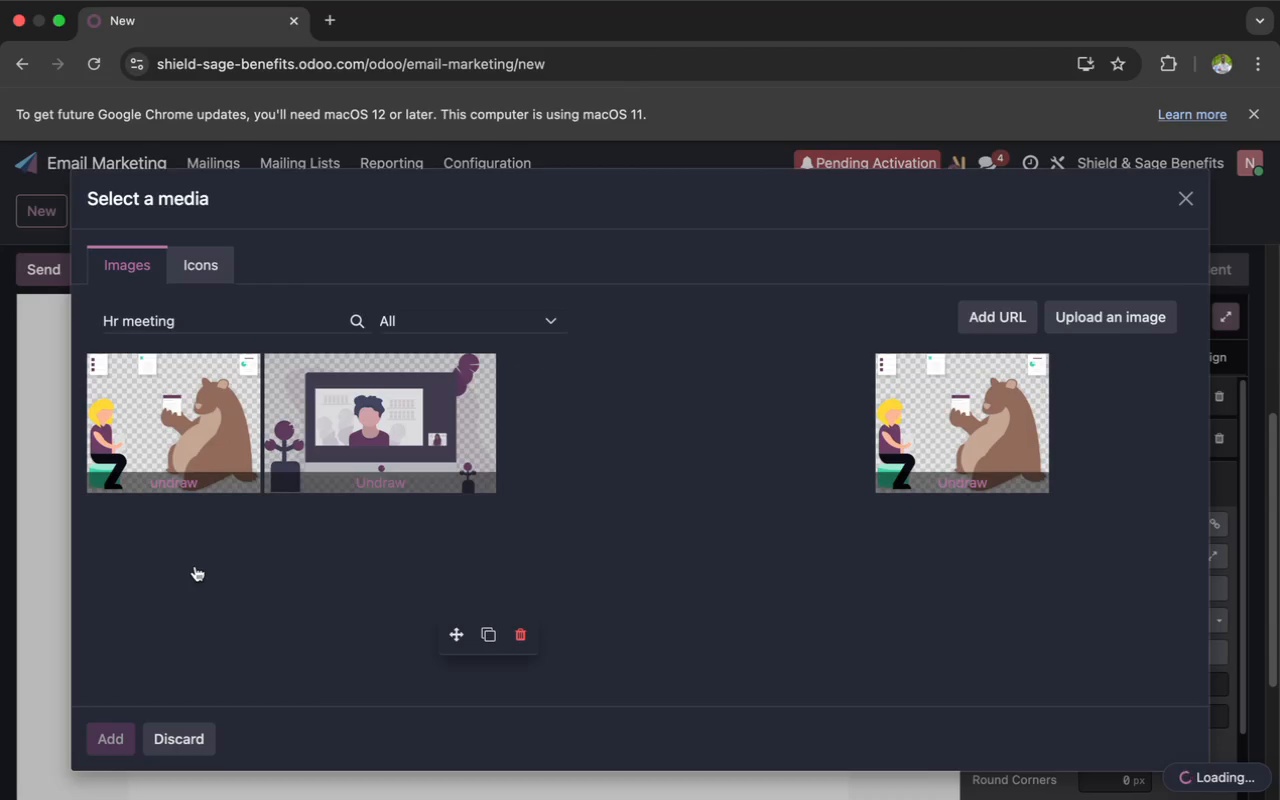 
left_click([183, 324])
 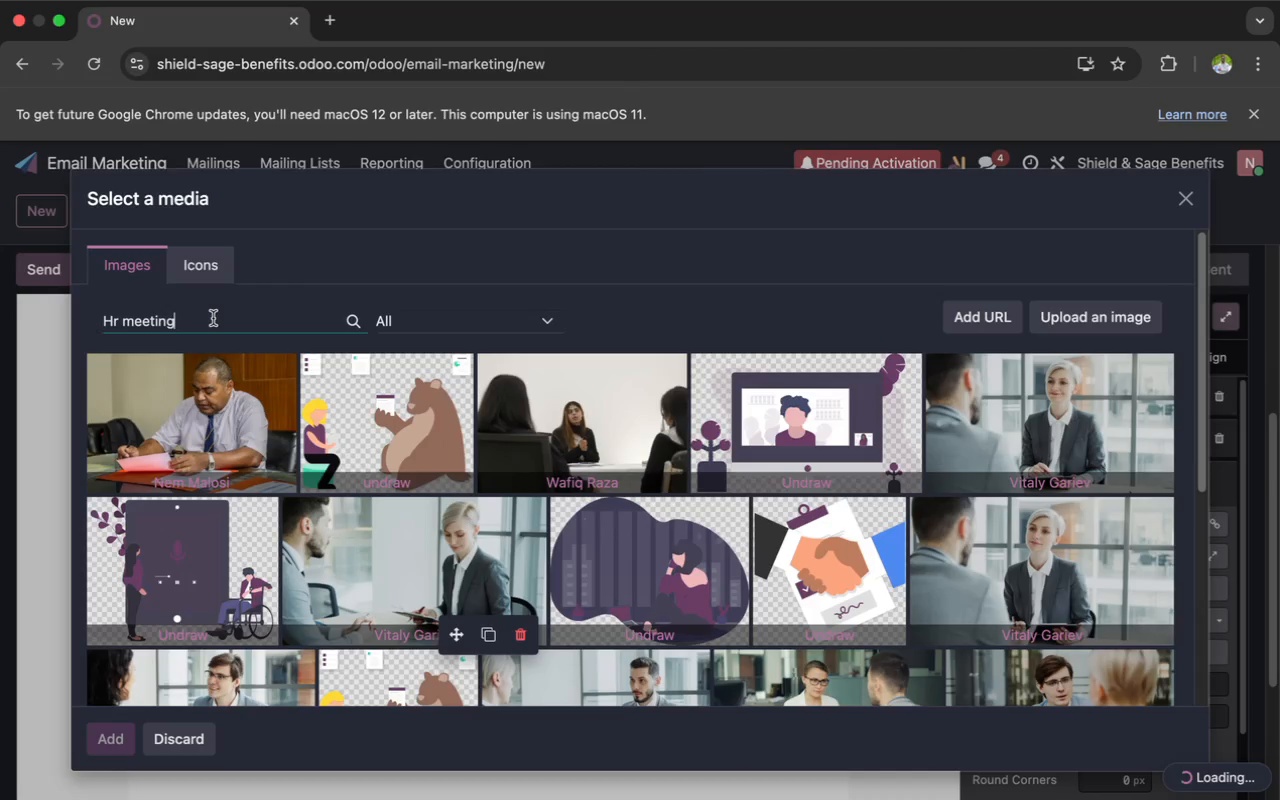 
wait(15.97)
 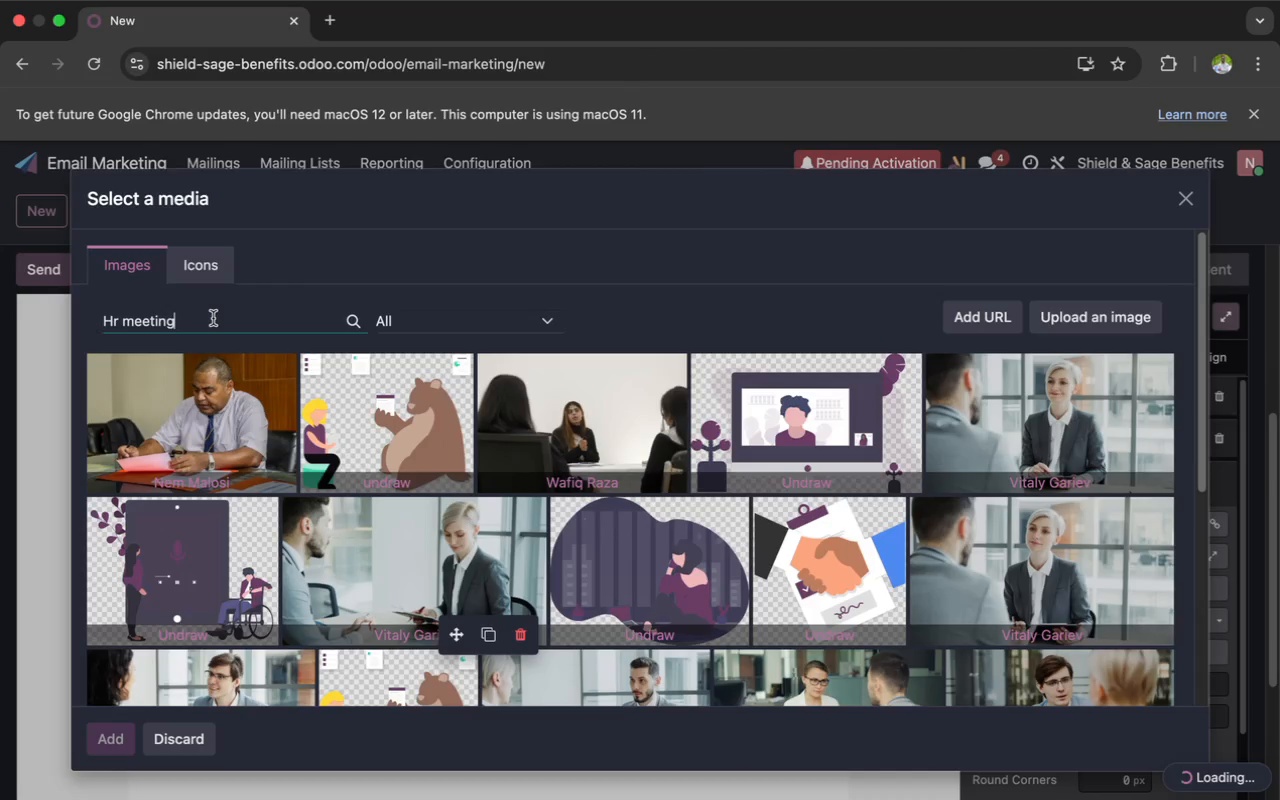 
scroll: coordinate [249, 405], scroll_direction: down, amount: 35.0
 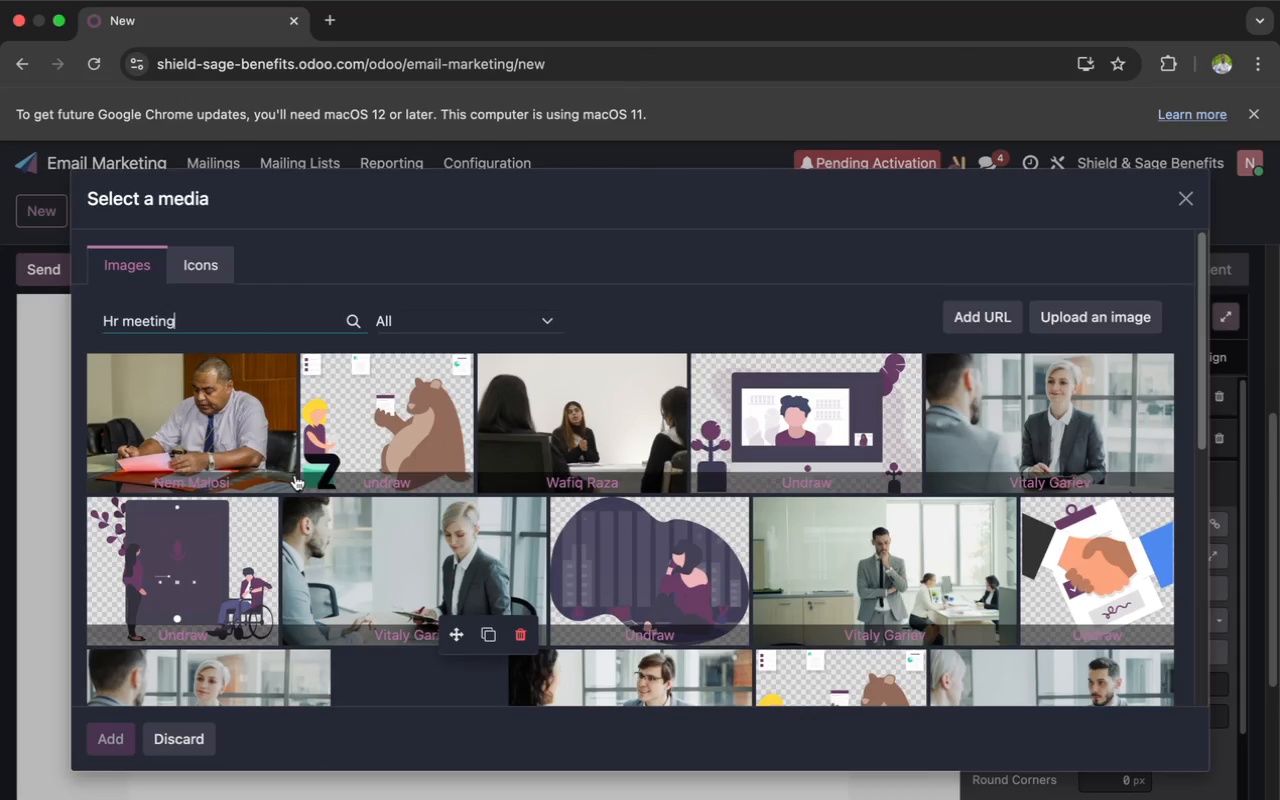 
scroll: coordinate [297, 483], scroll_direction: up, amount: 6.0
 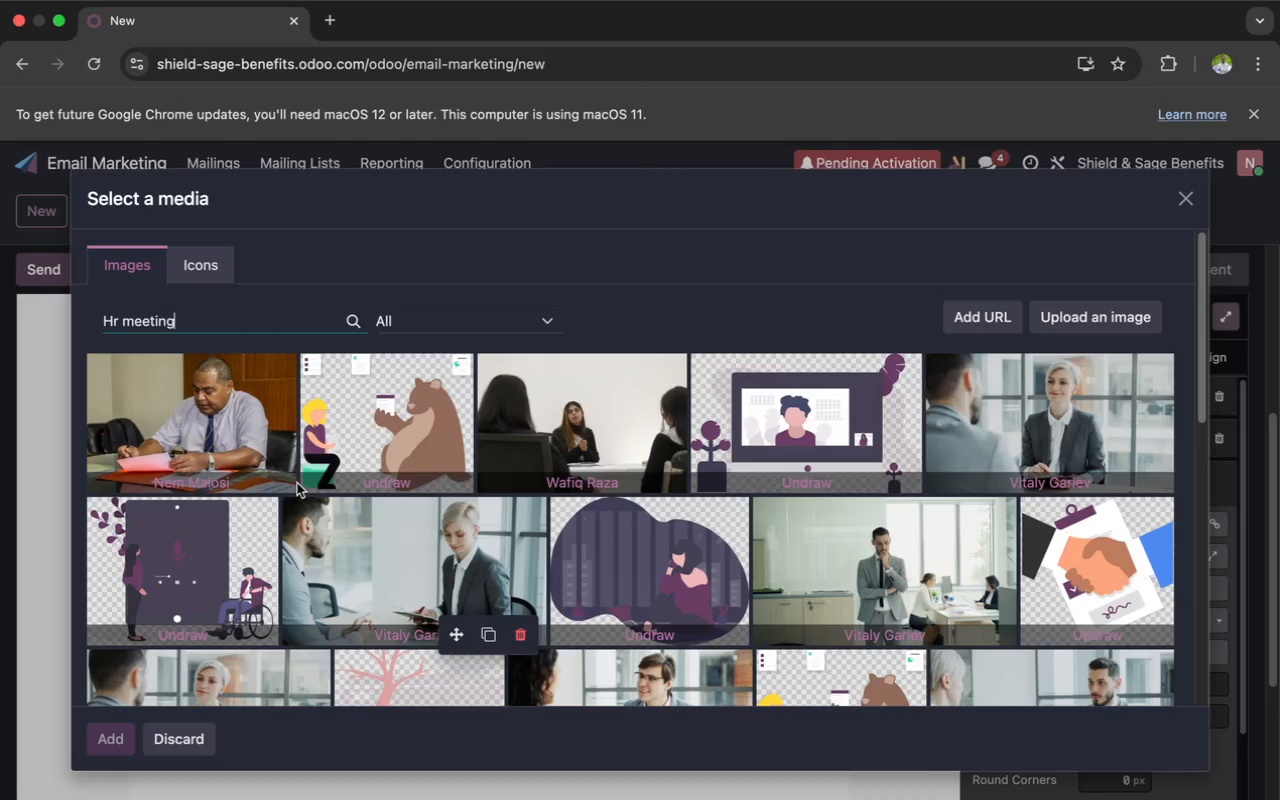 
scroll: coordinate [297, 483], scroll_direction: down, amount: 23.0
 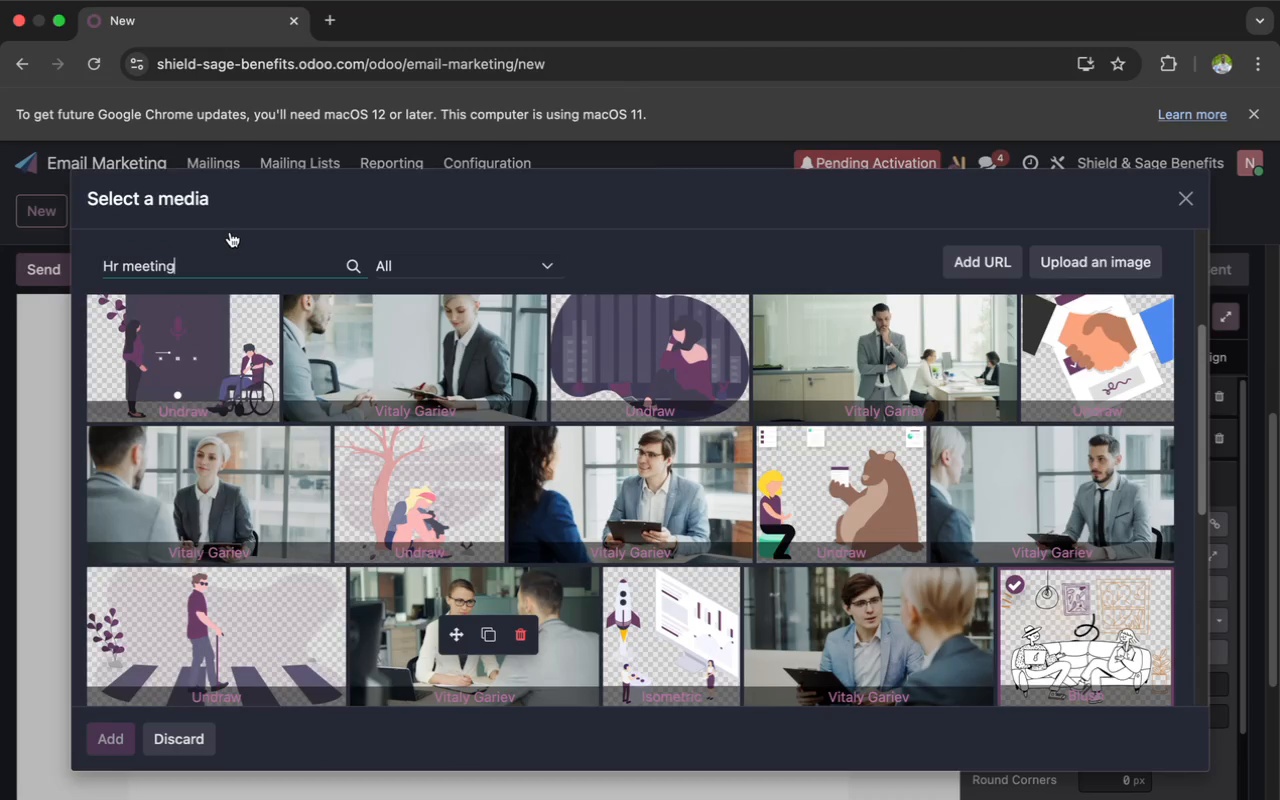 
key(Backspace)
 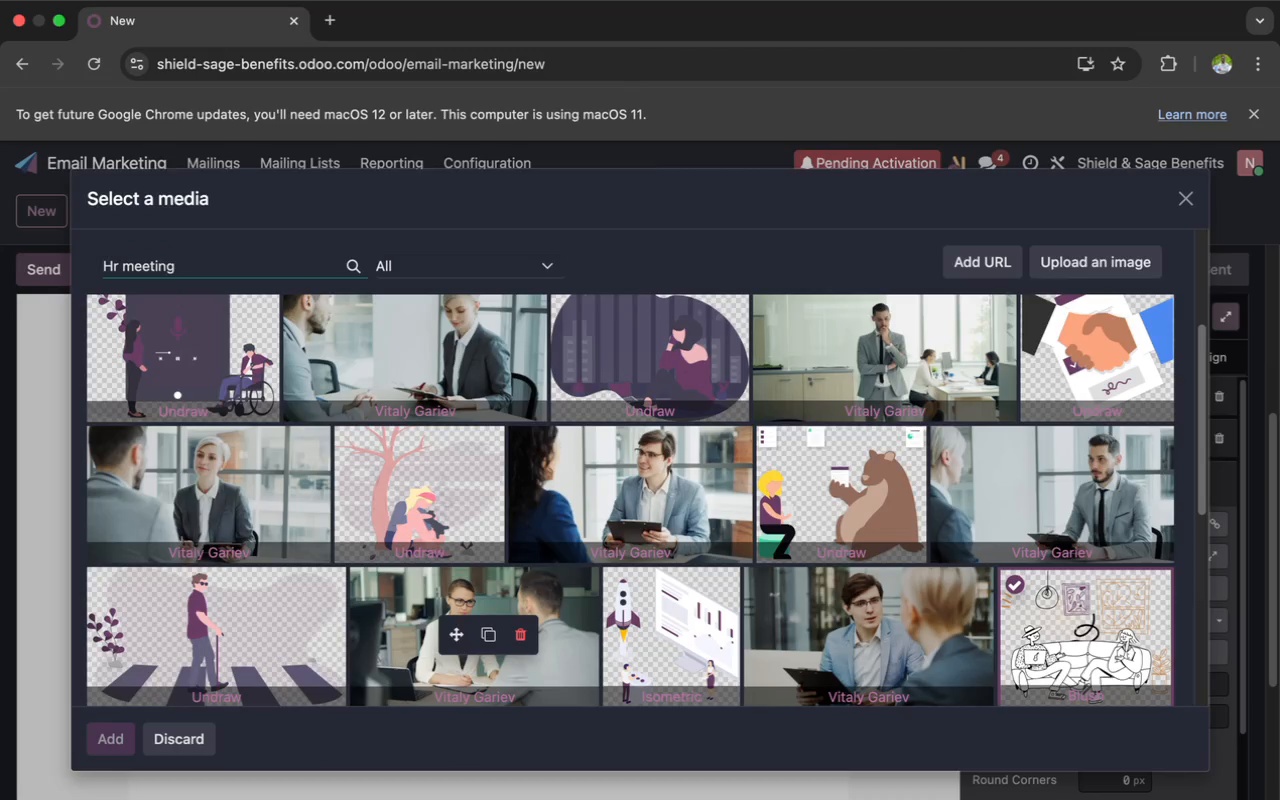 
key(Backspace)
 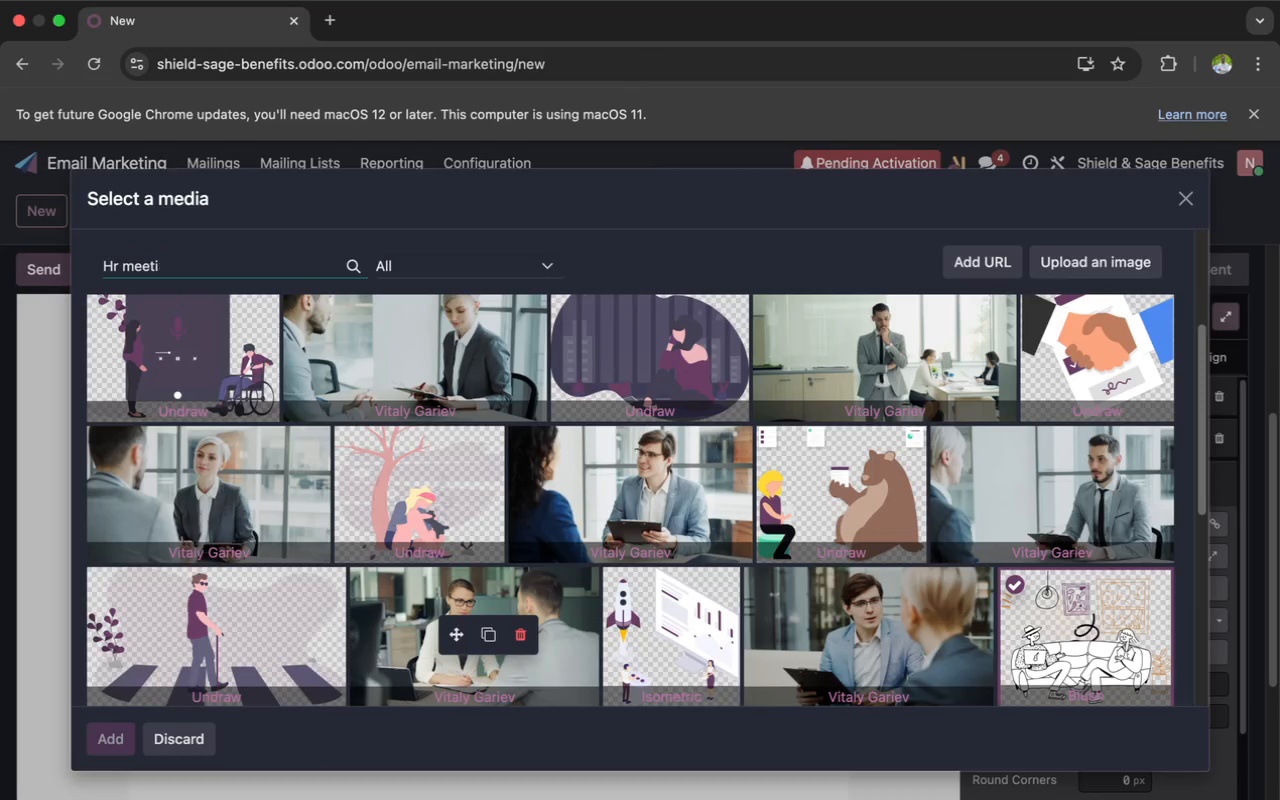 
key(Backspace)
 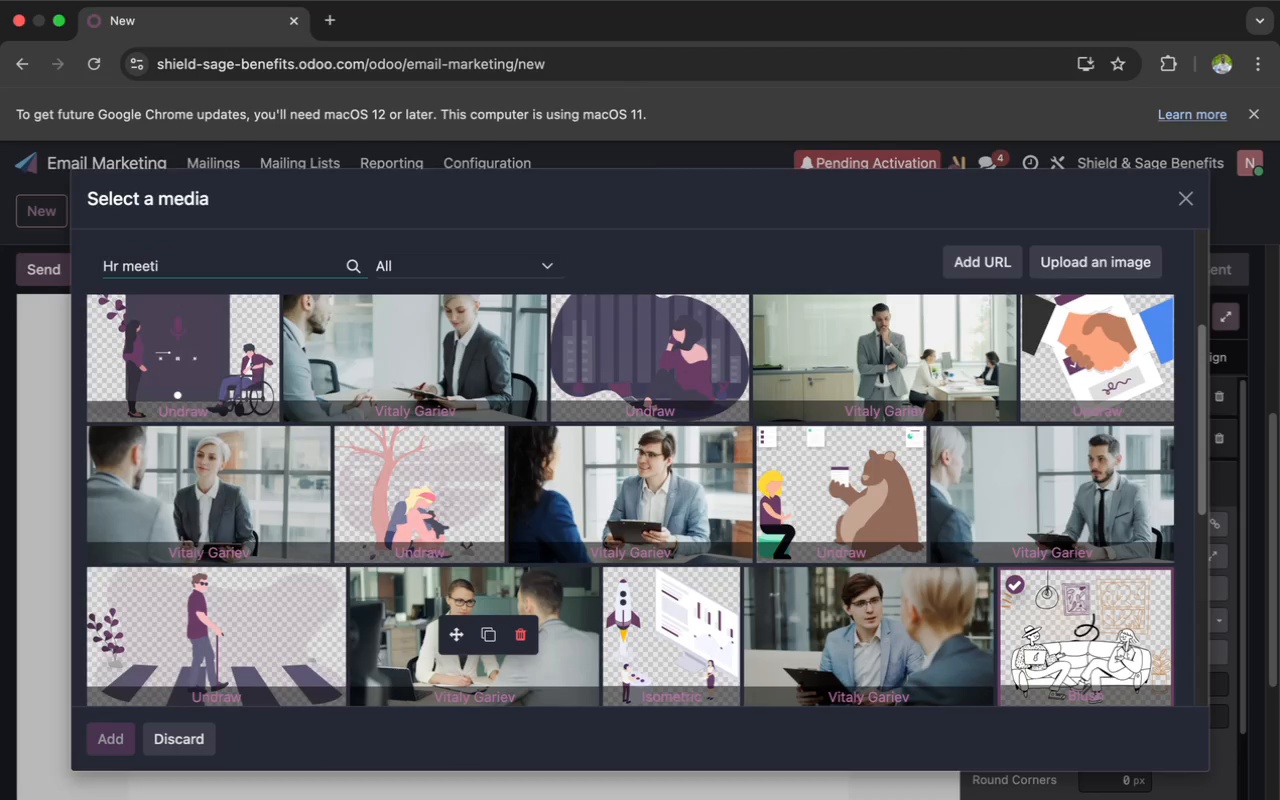 
key(Backspace)
 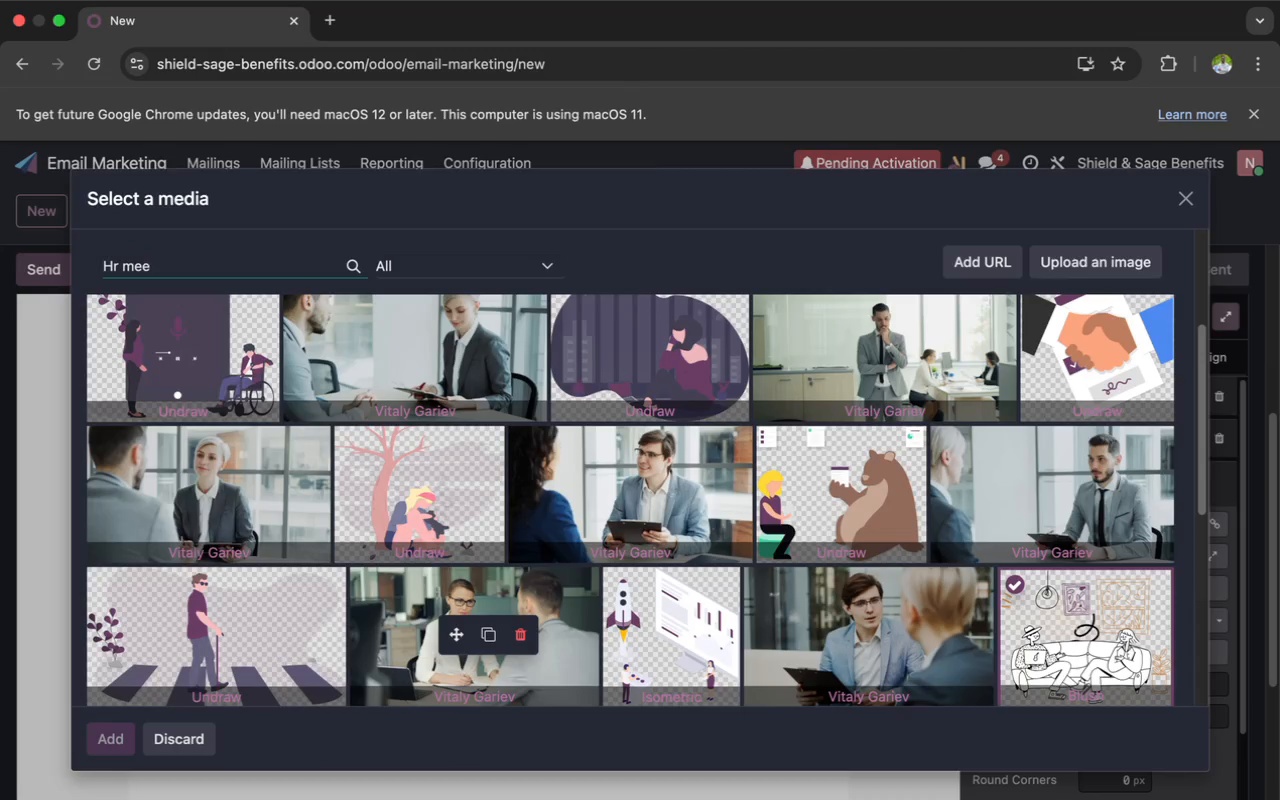 
key(Backspace)
 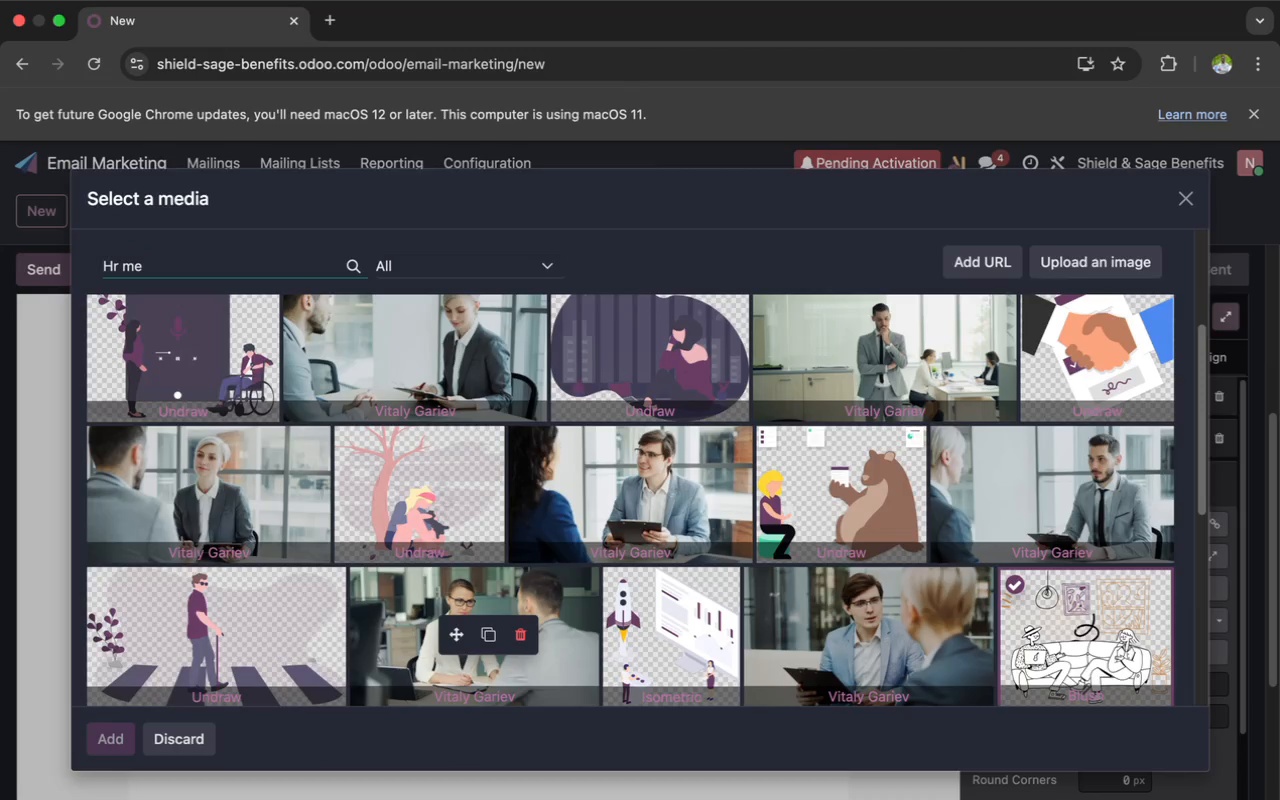 
key(Backspace)
 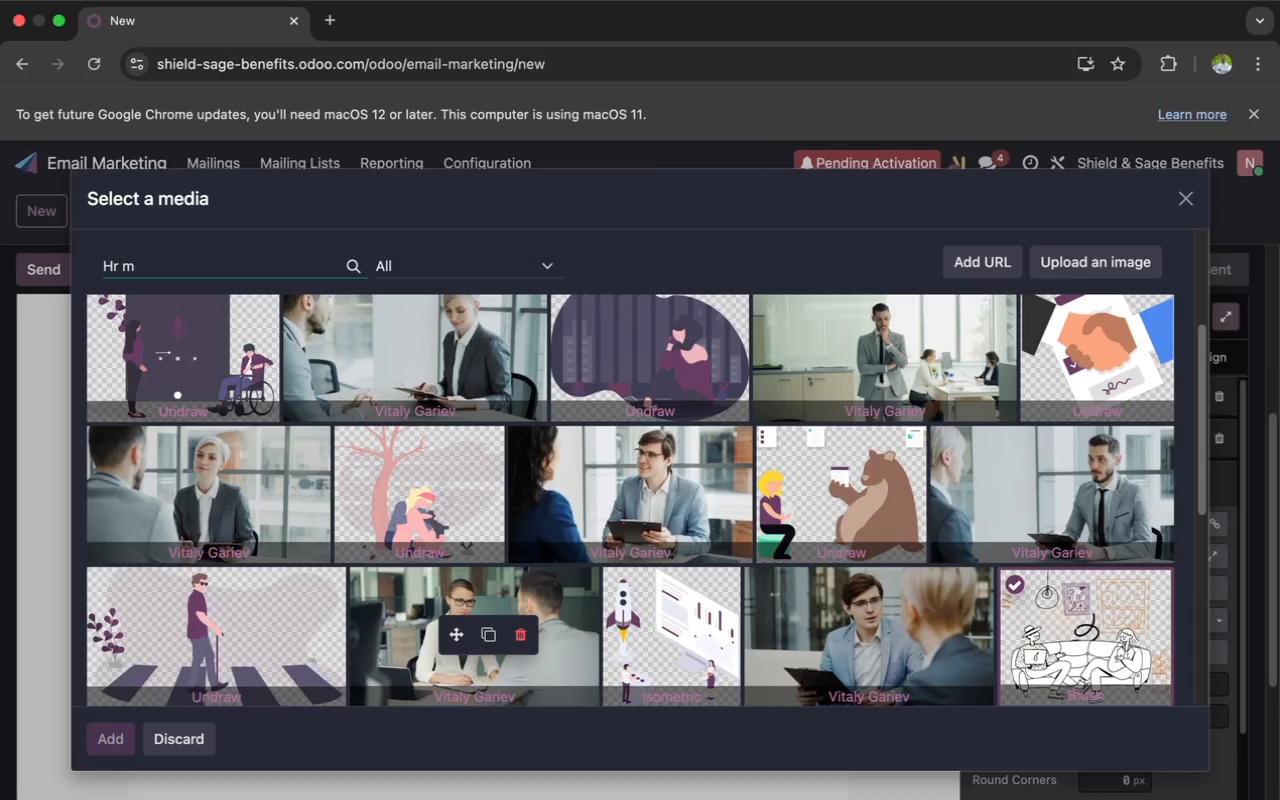 
key(Backspace)
 